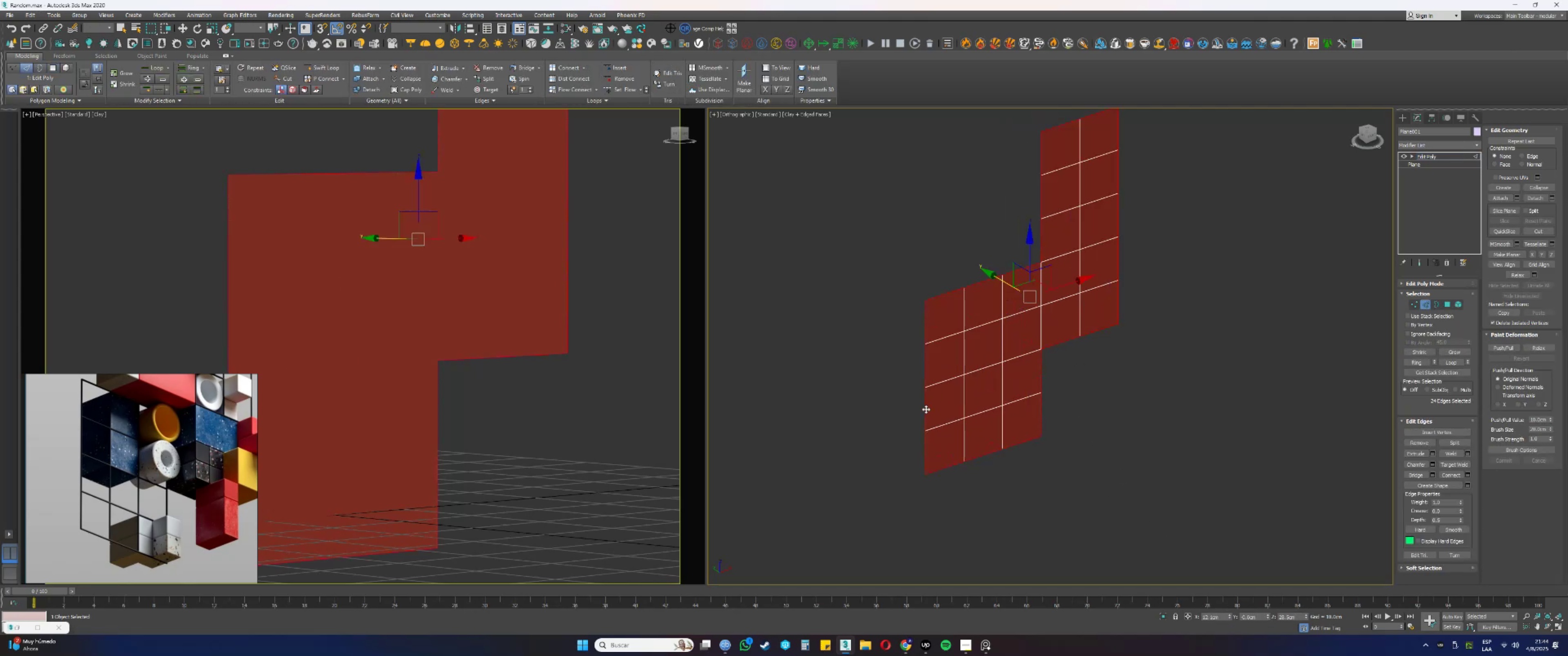 
double_click([925, 409])
 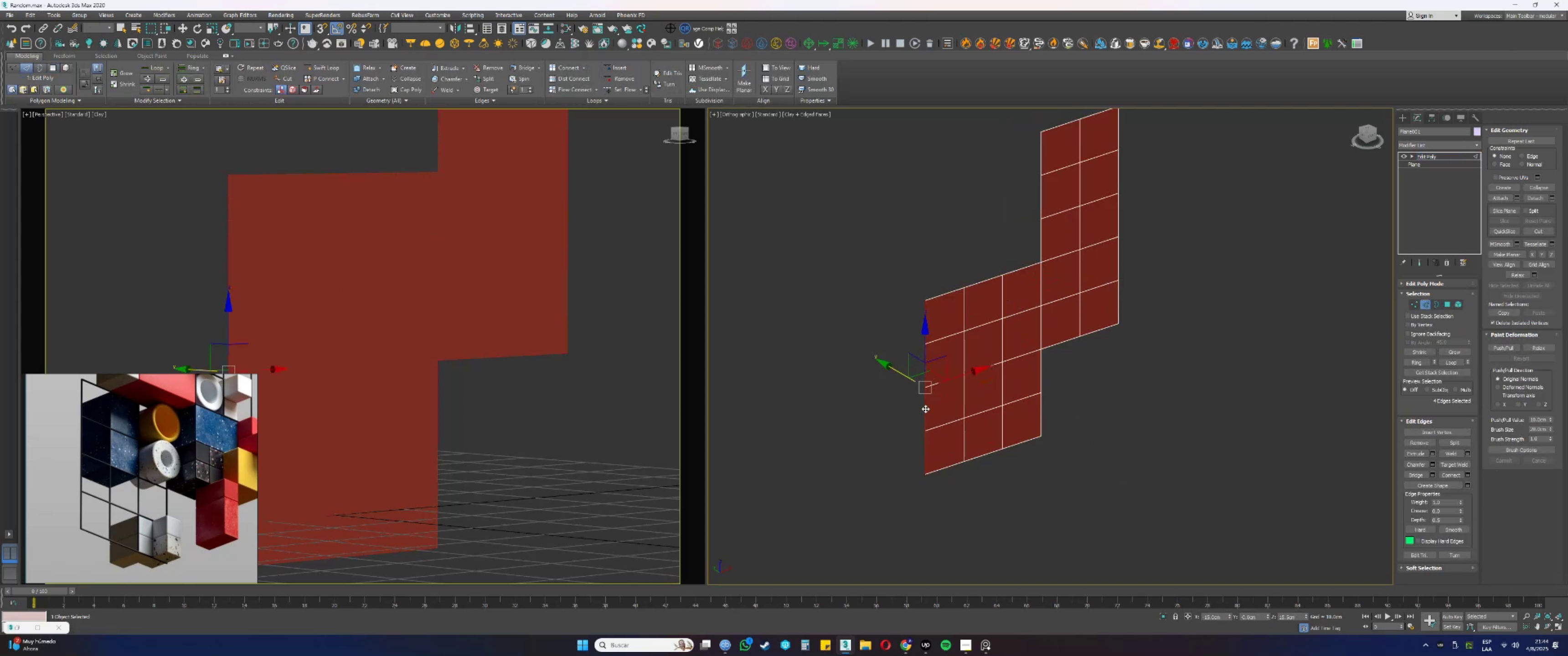 
right_click([925, 409])
 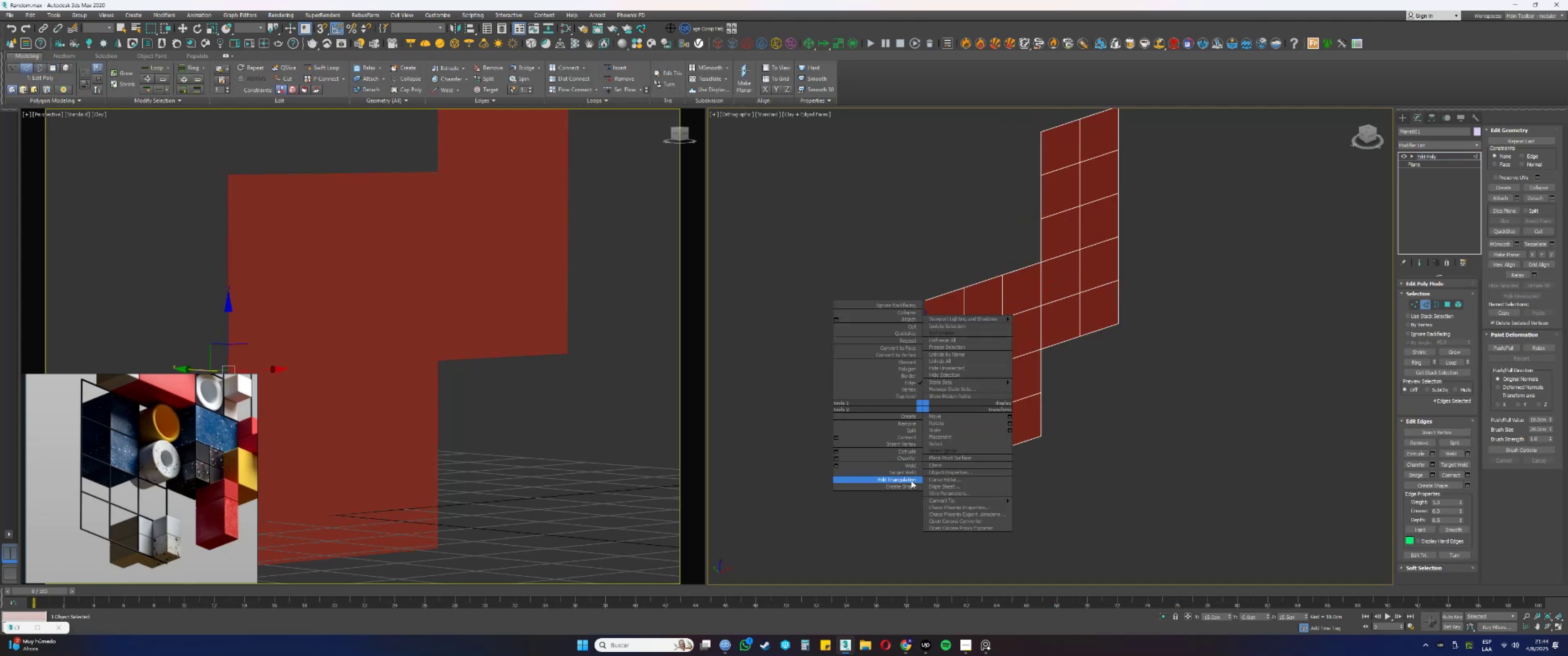 
left_click([906, 484])
 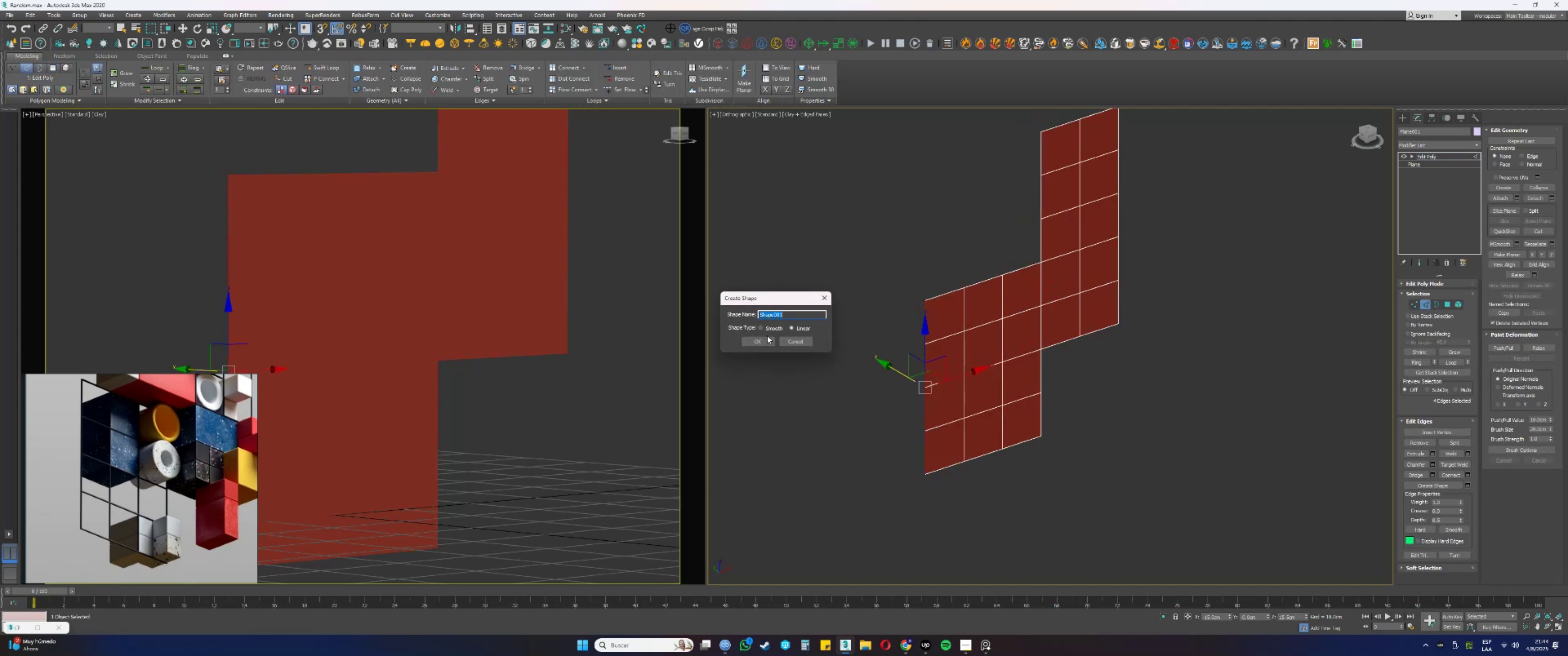 
left_click([756, 340])
 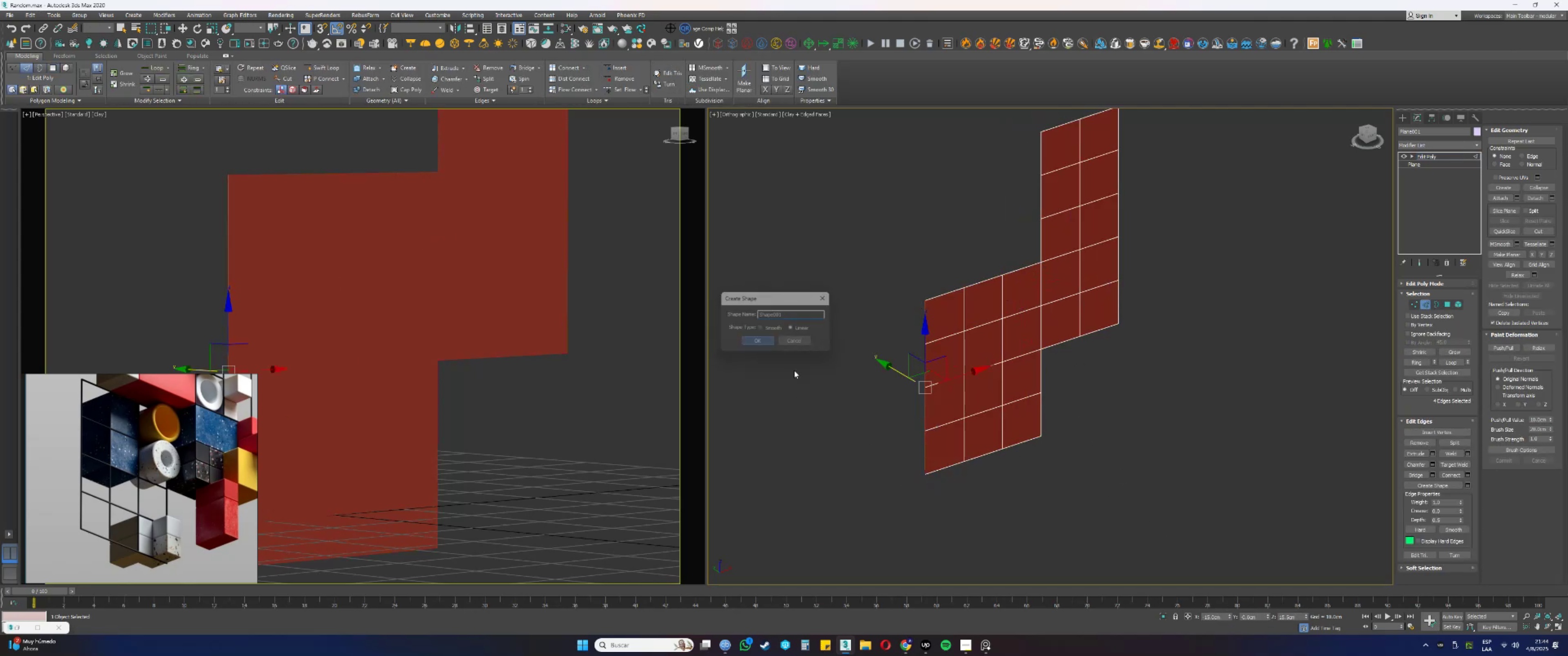 
scroll: coordinate [941, 400], scroll_direction: up, amount: 2.0
 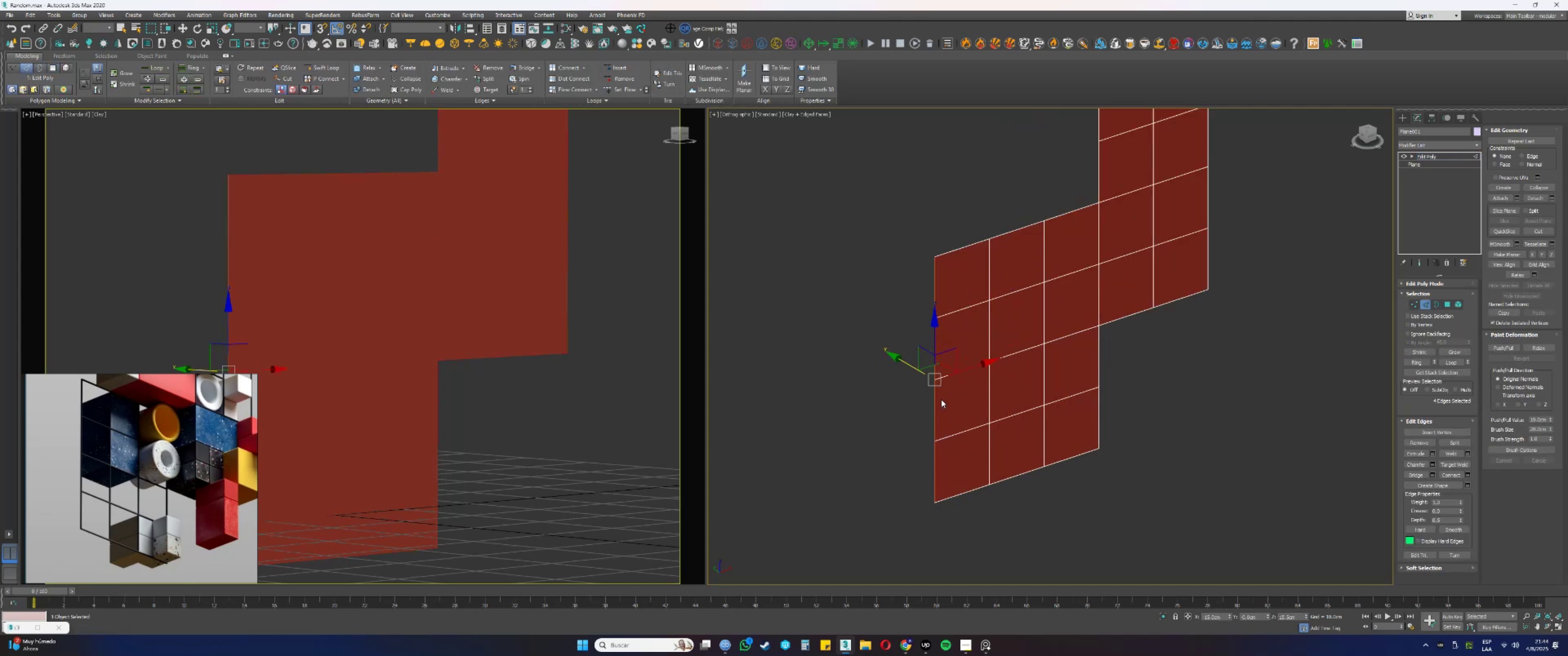 
key(2)
 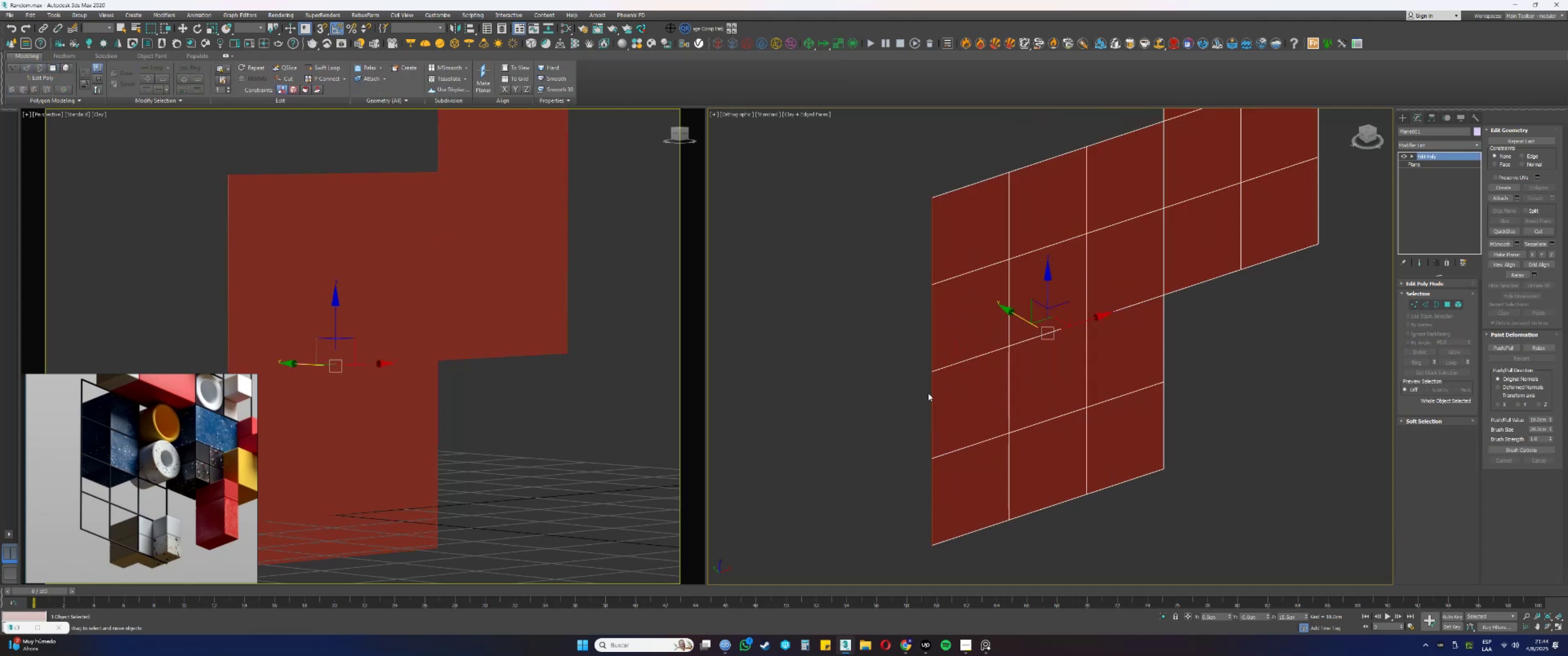 
key(F3)
 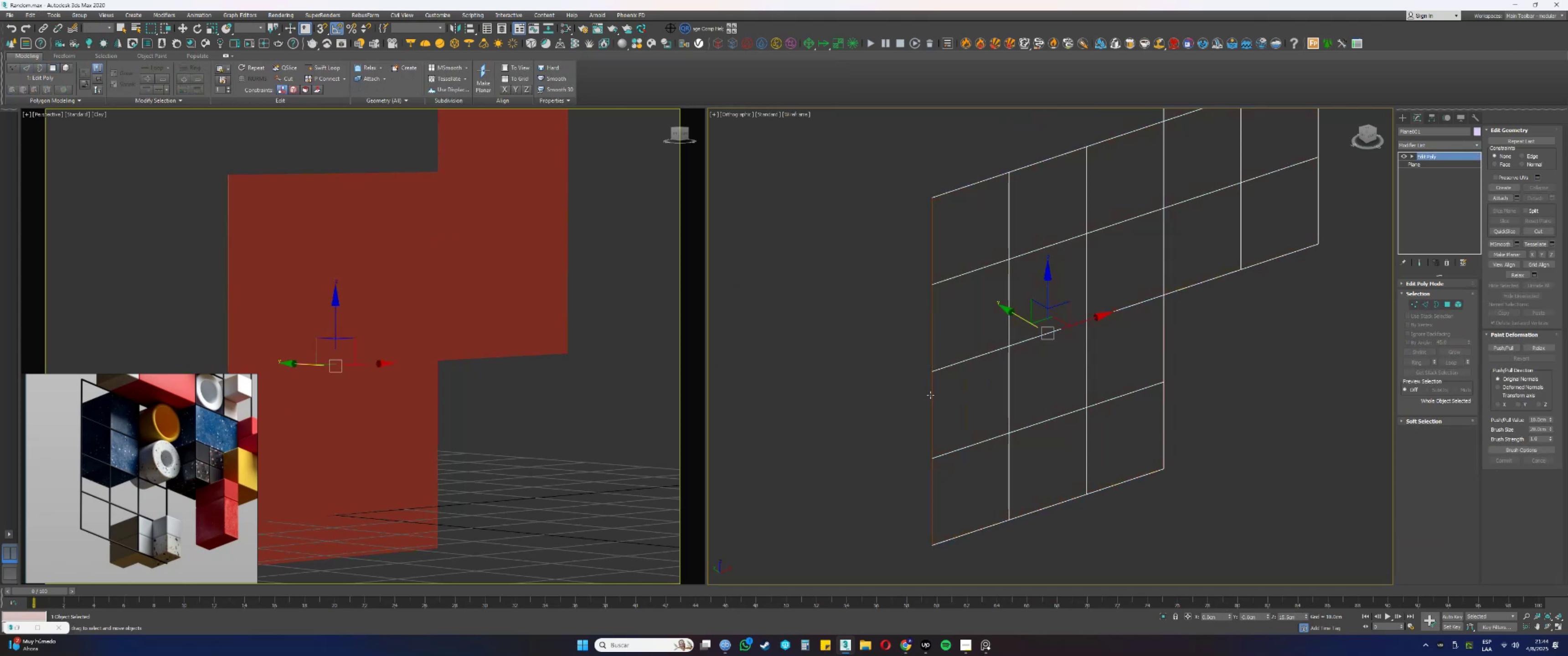 
left_click([930, 395])
 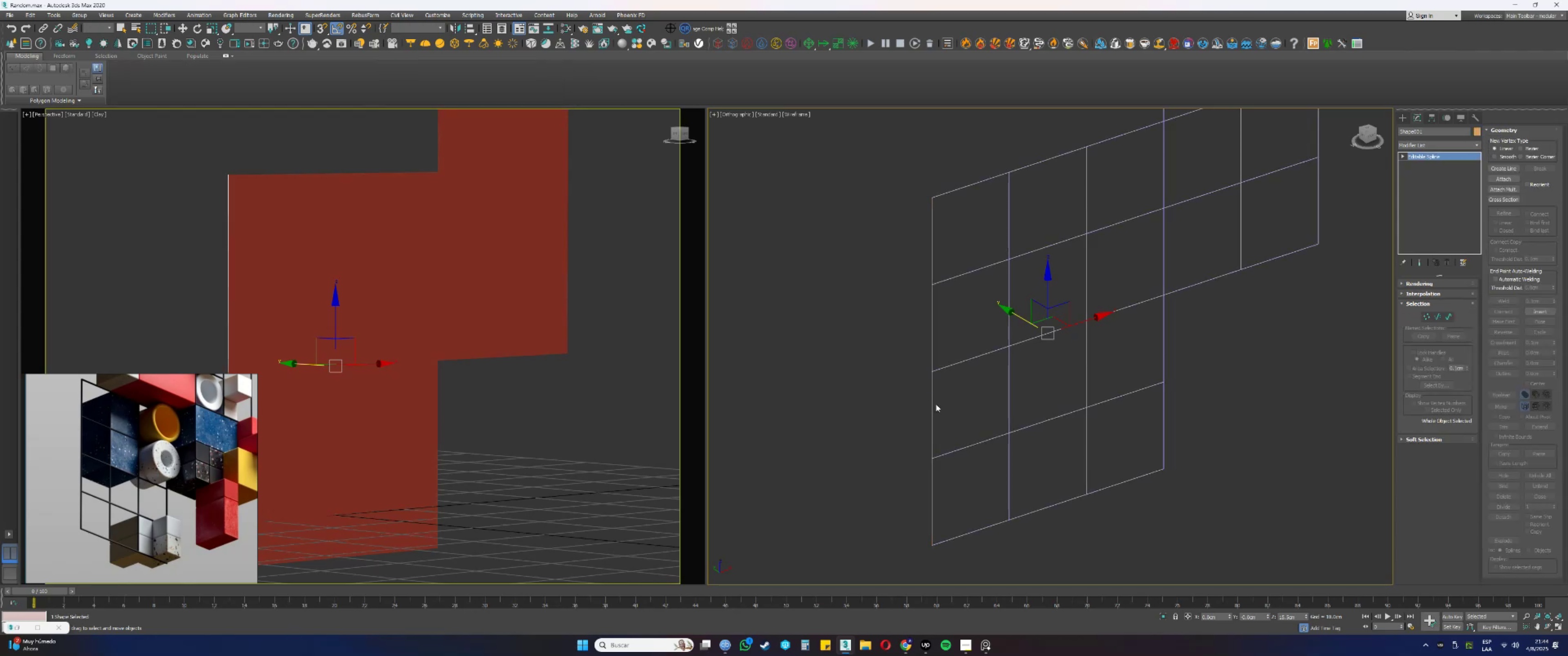 
key(F3)
 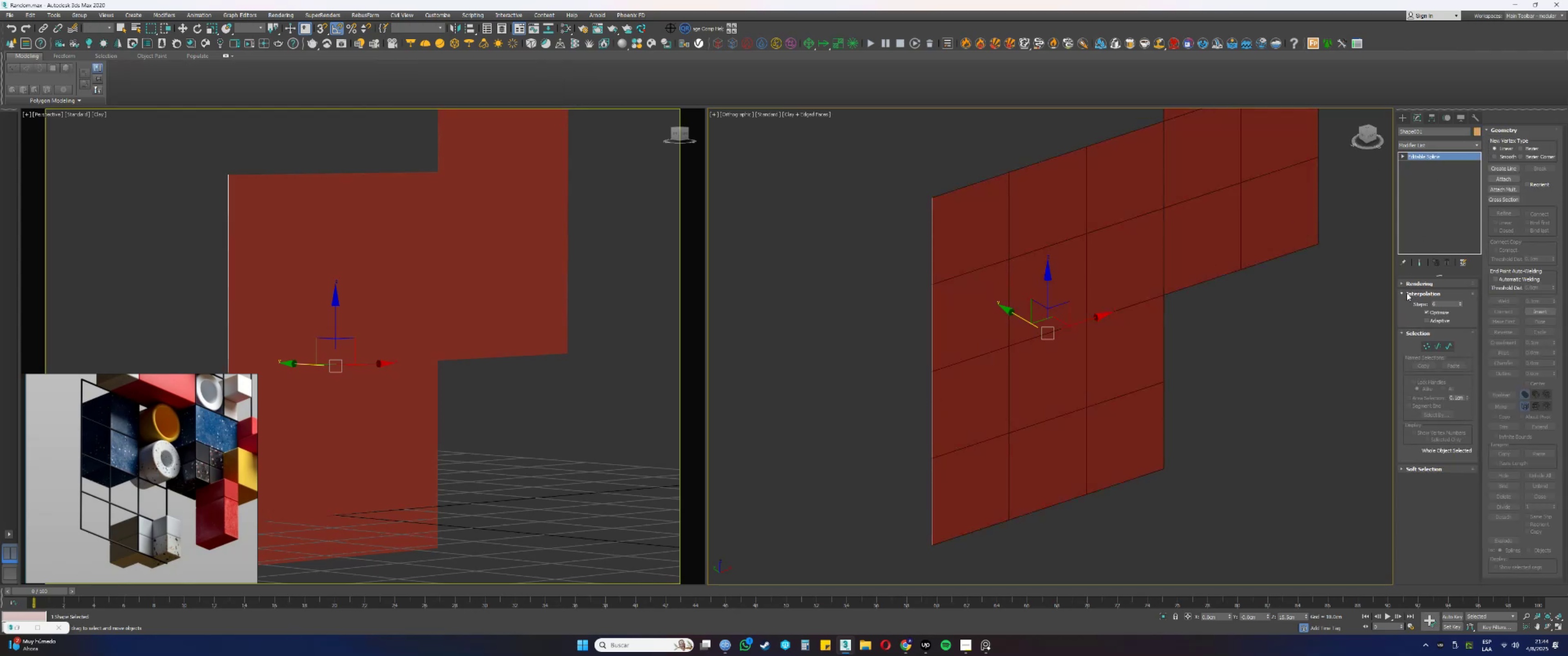 
right_click([1460, 302])
 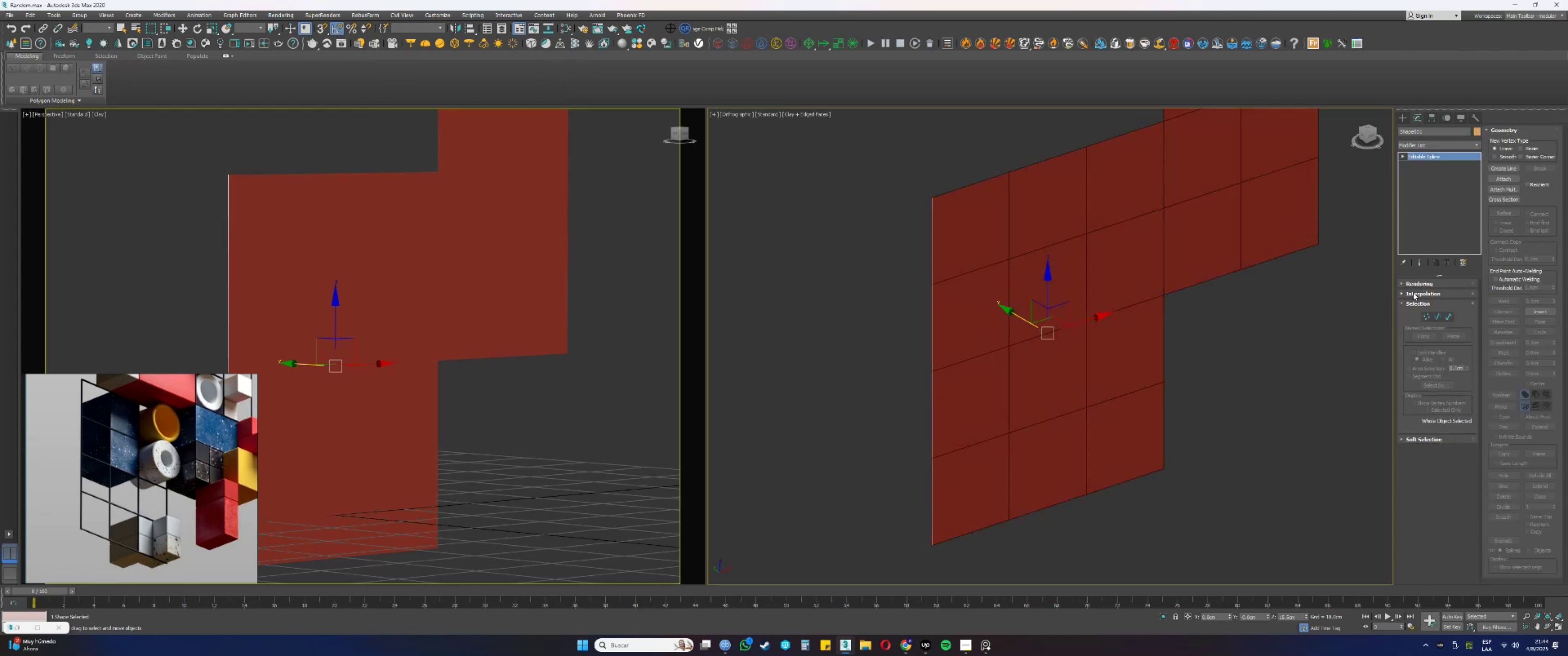 
double_click([1405, 285])
 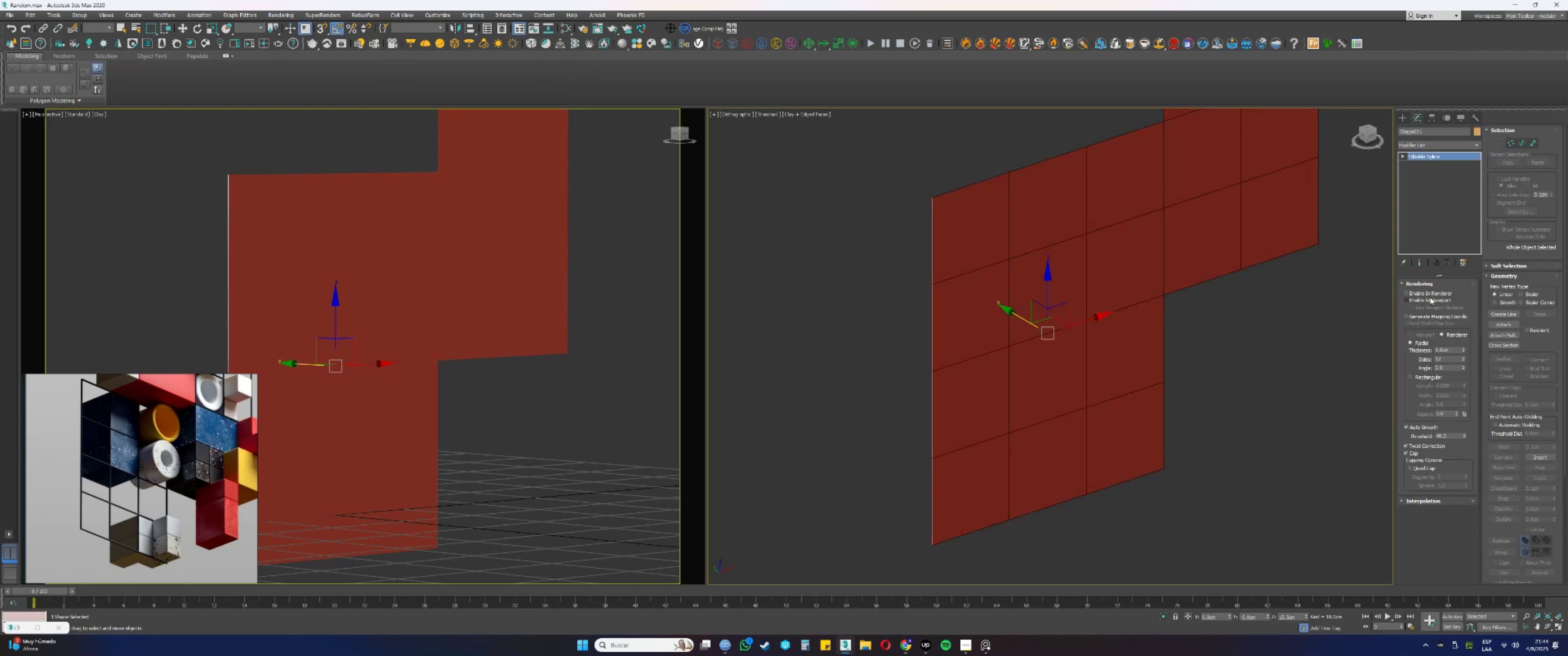 
double_click([1428, 293])
 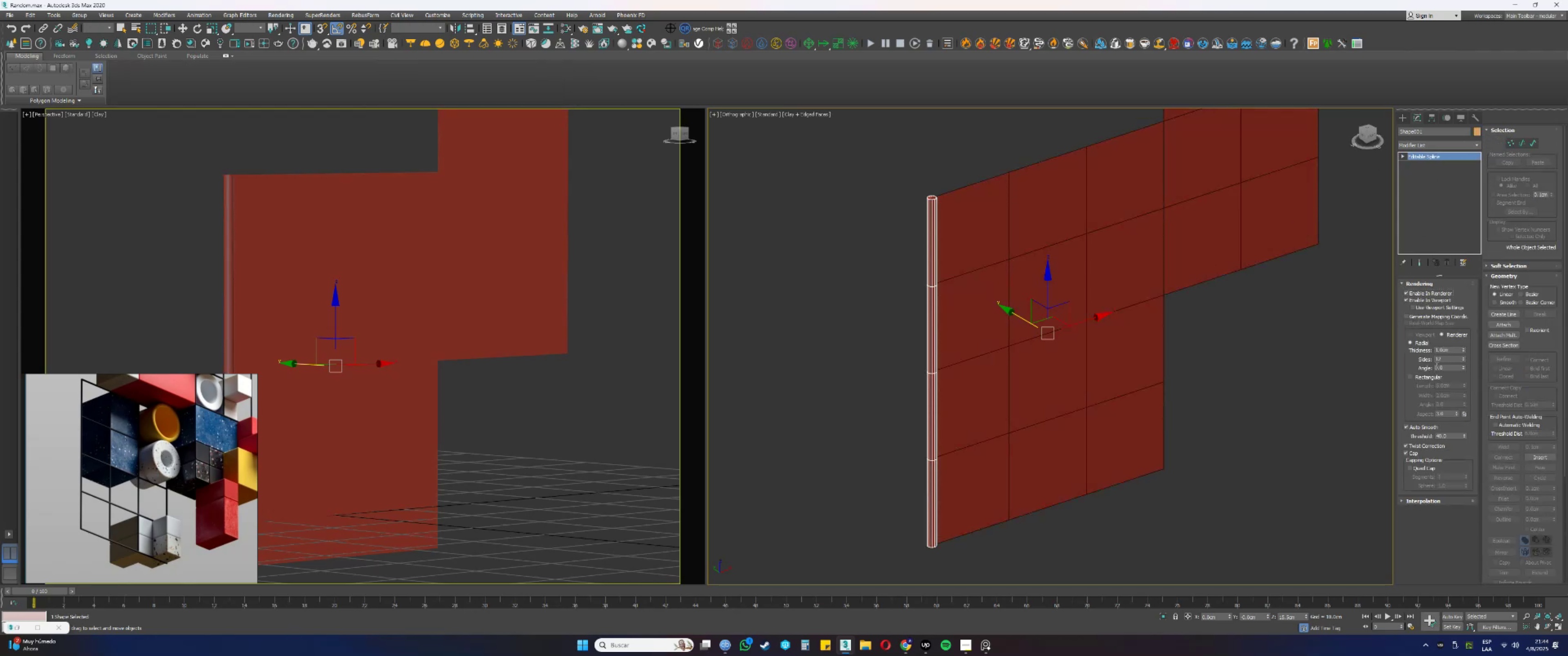 
left_click([1430, 379])
 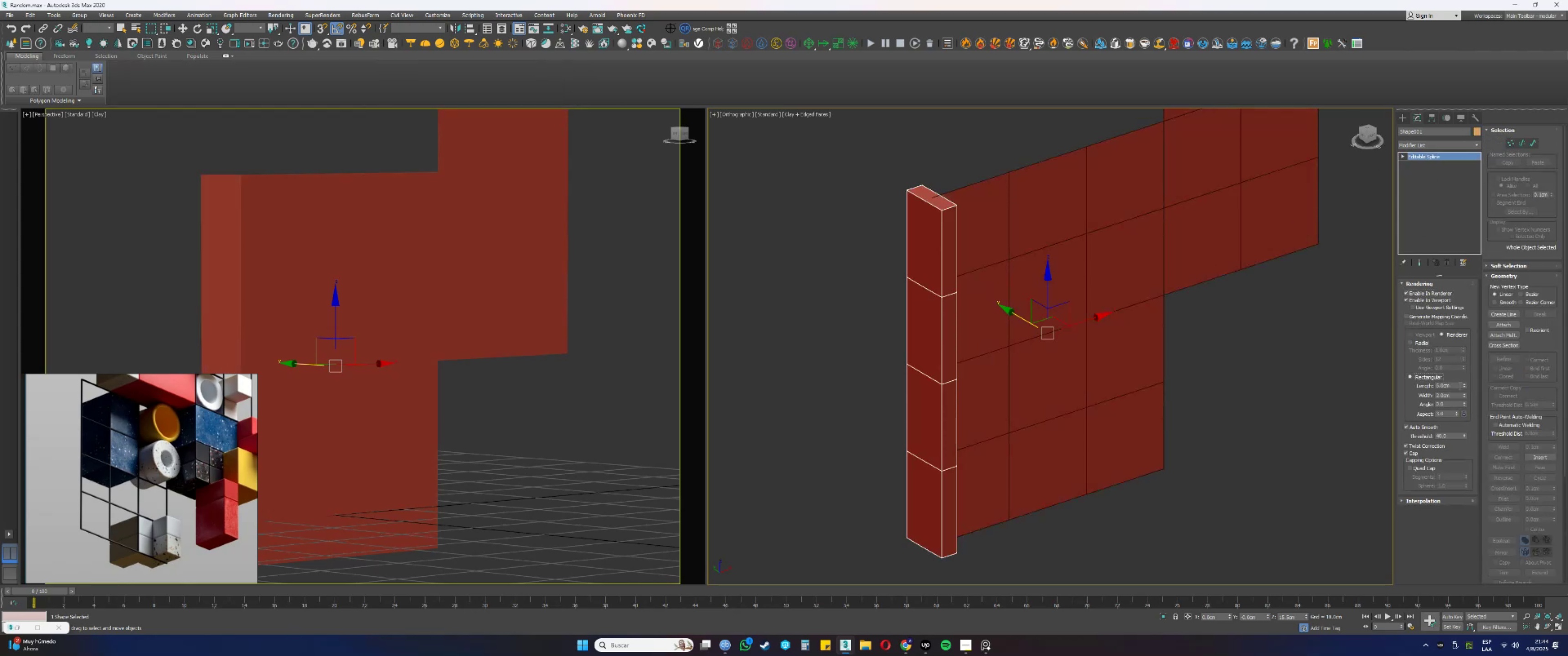 
left_click_drag(start_coordinate=[1456, 385], to_coordinate=[1398, 387])
 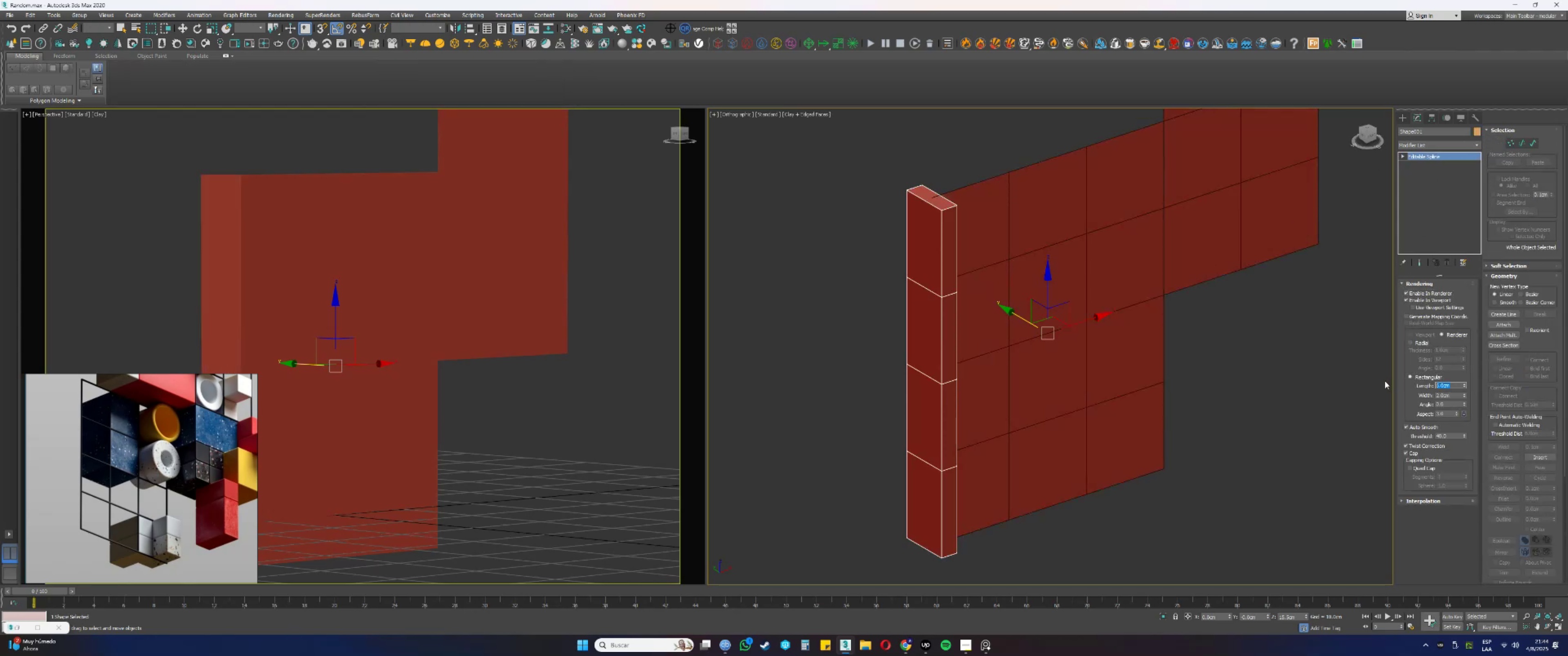 
key(Numpad1)
 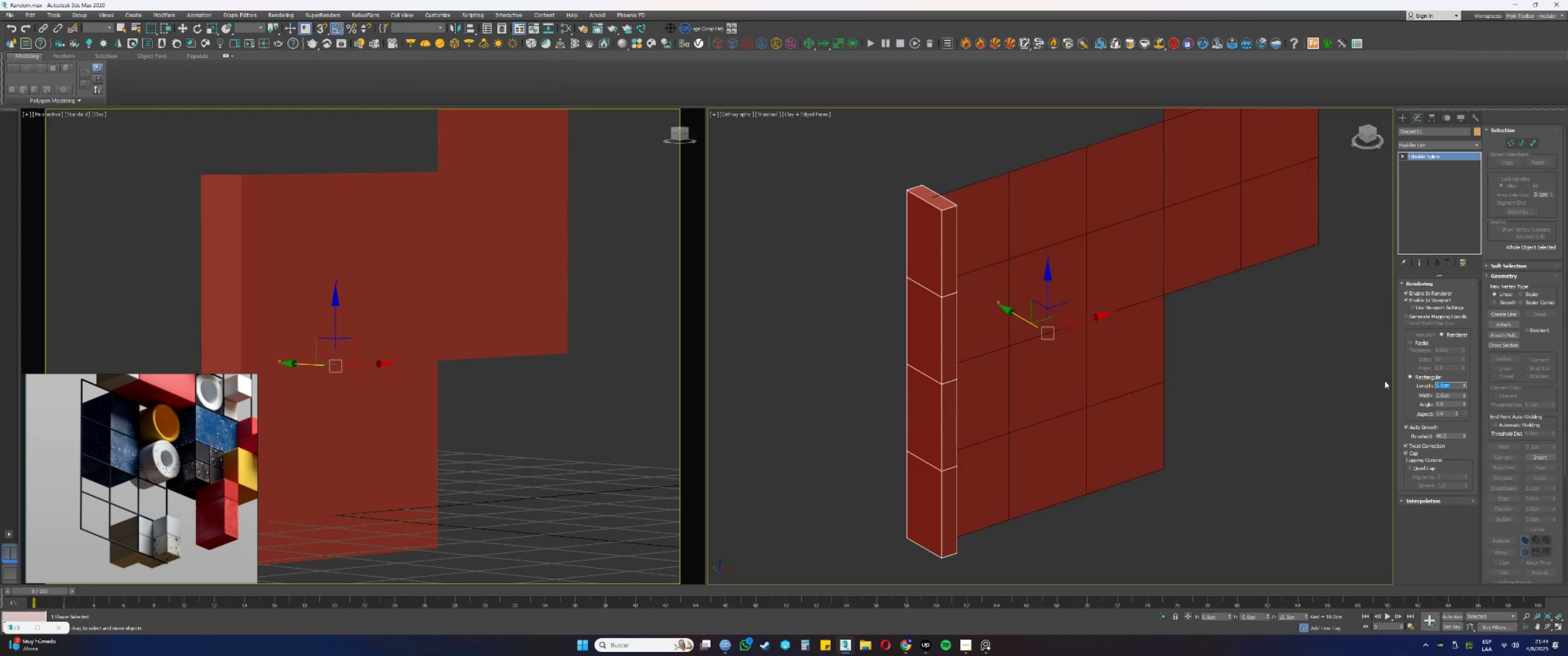 
key(NumpadEnter)
 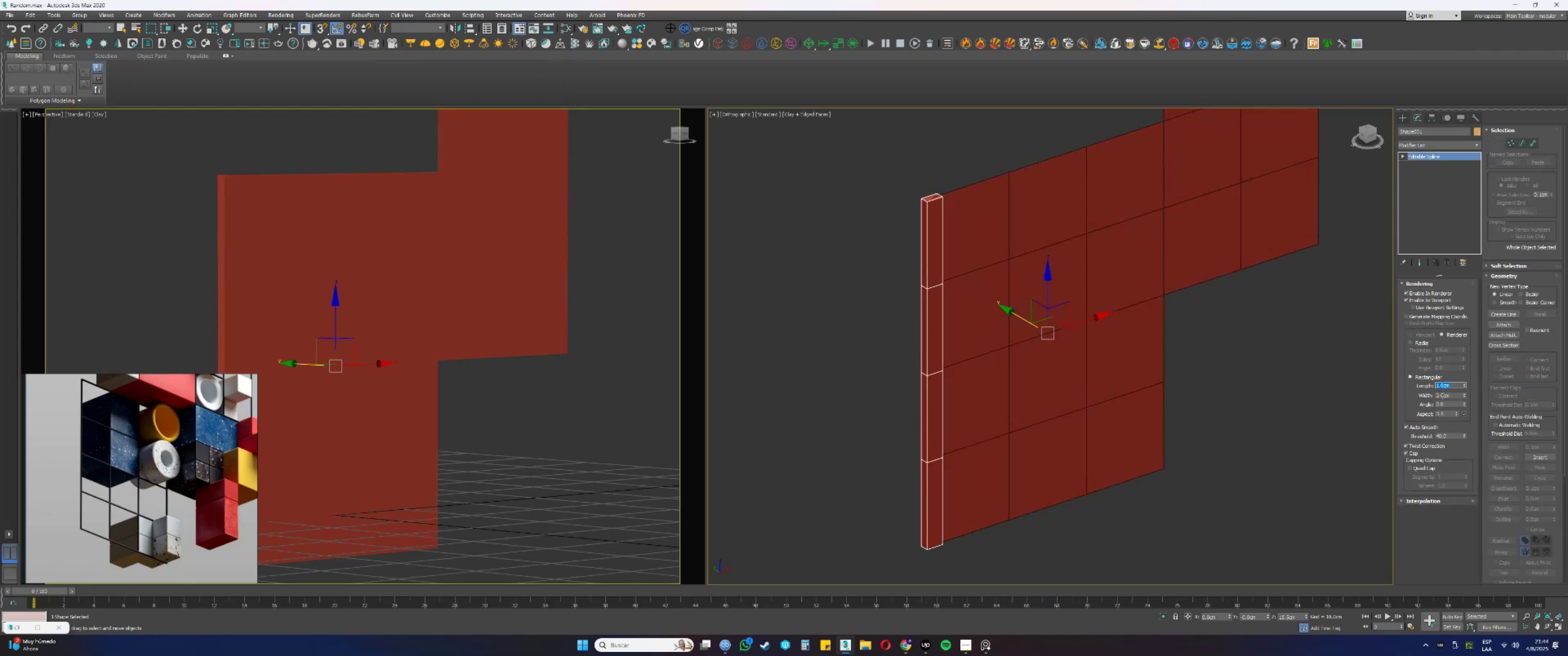 
left_click_drag(start_coordinate=[1452, 396], to_coordinate=[1414, 390])
 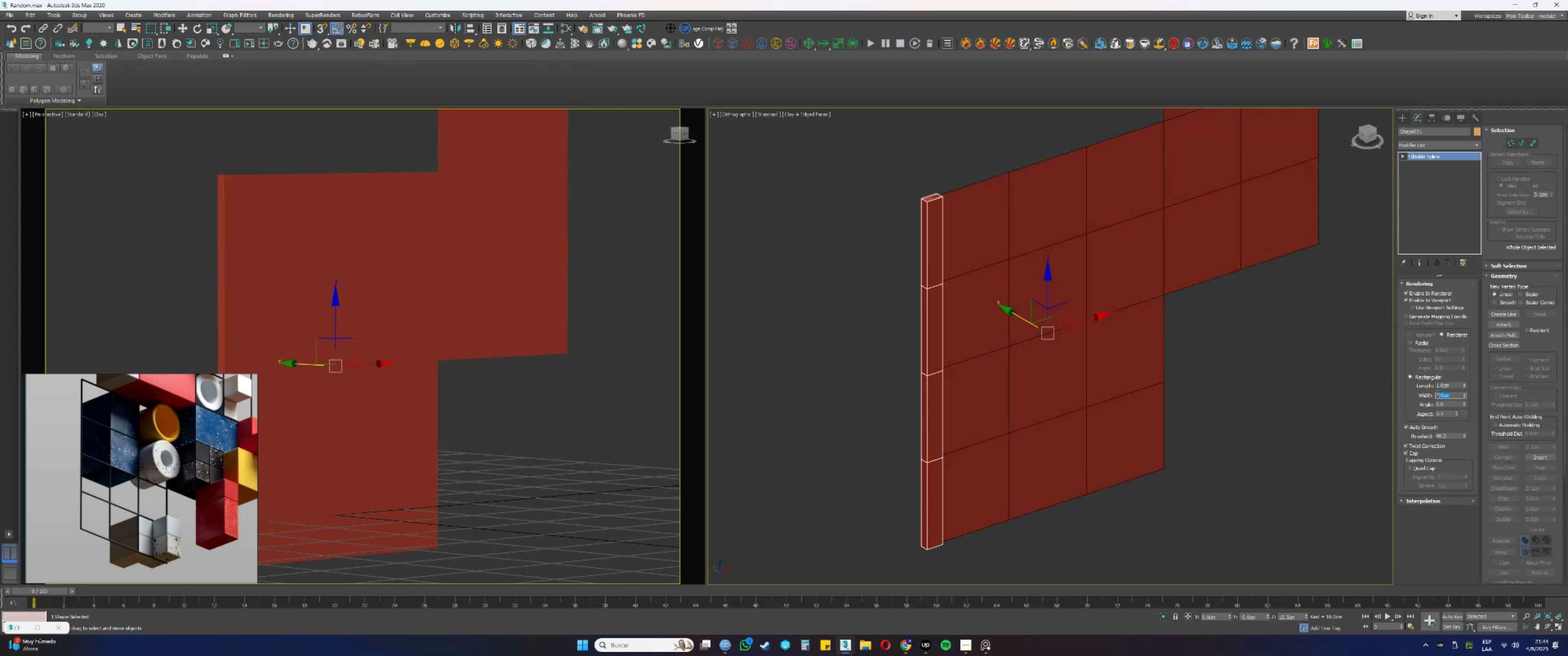 
key(Numpad1)
 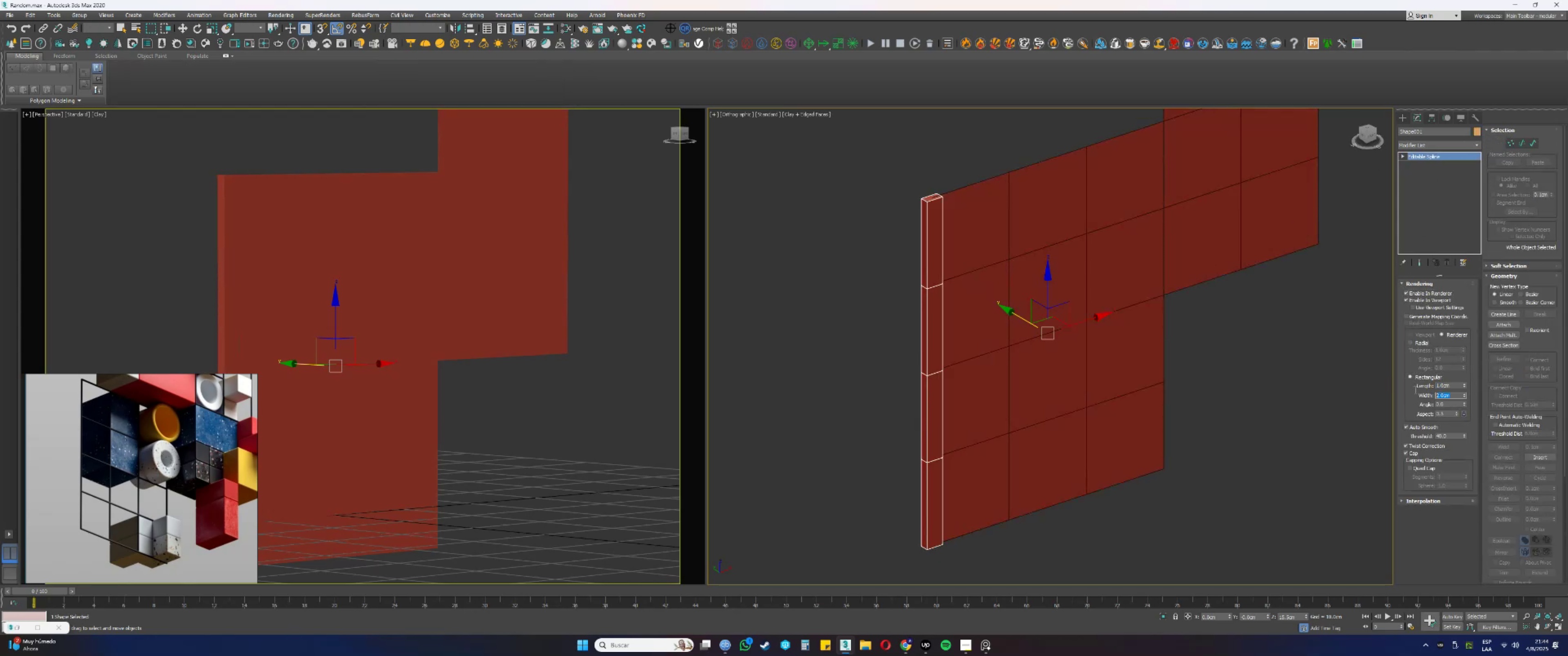 
key(NumpadEnter)
 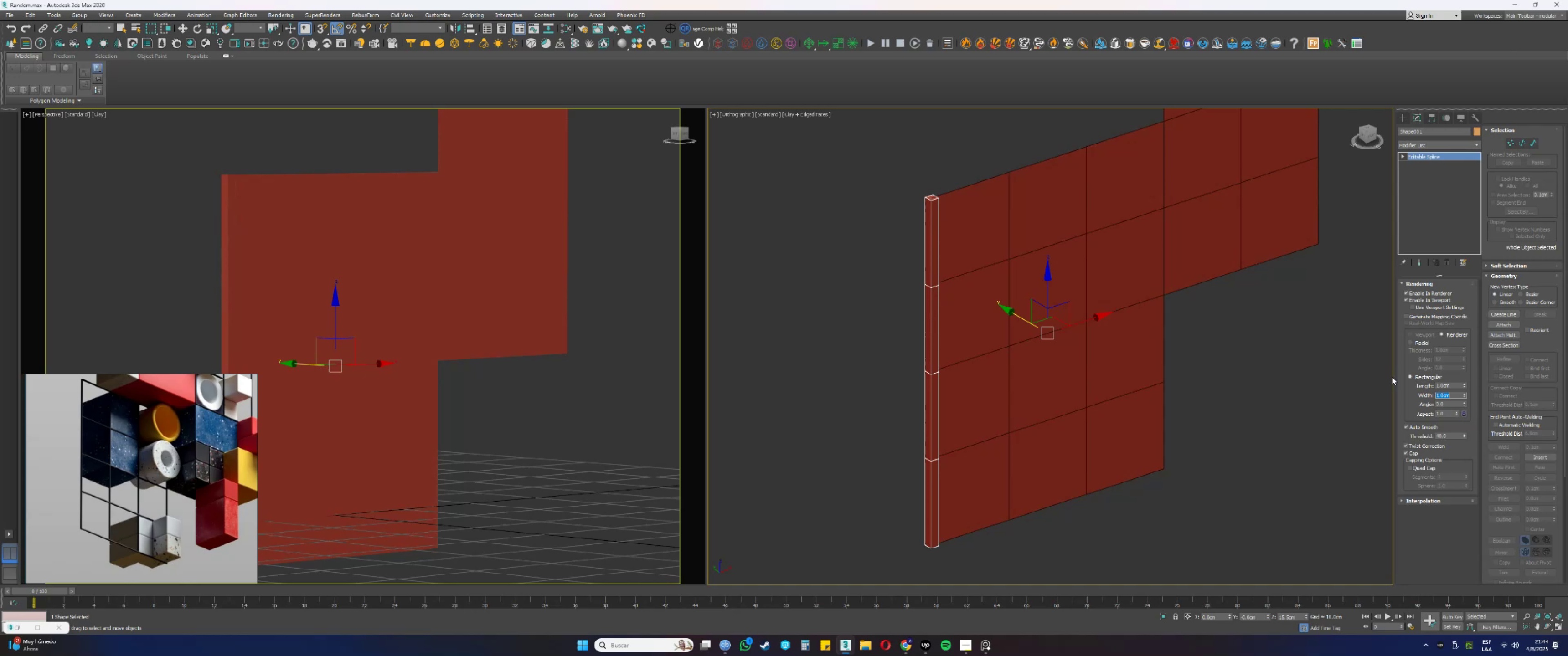 
left_click_drag(start_coordinate=[1454, 384], to_coordinate=[1406, 381])
 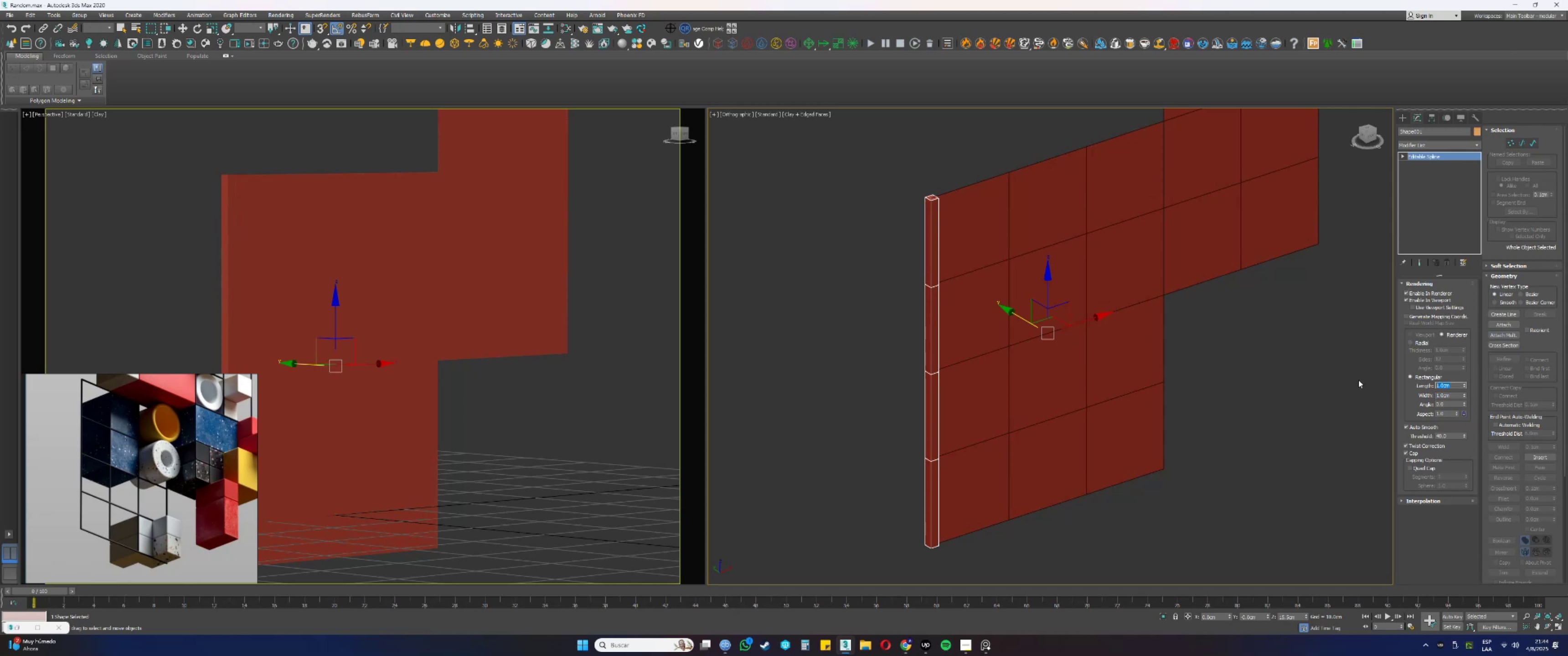 
key(NumpadDecimal)
 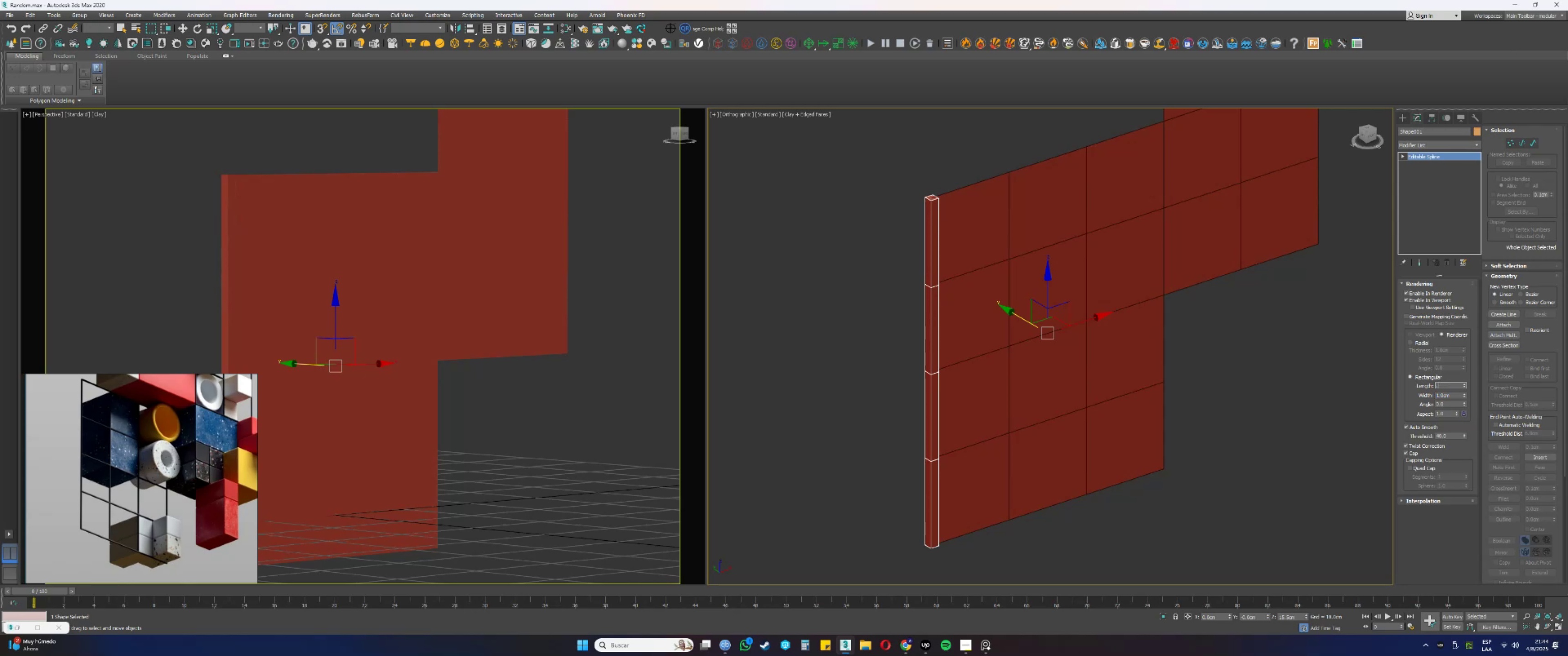 
key(Numpad1)
 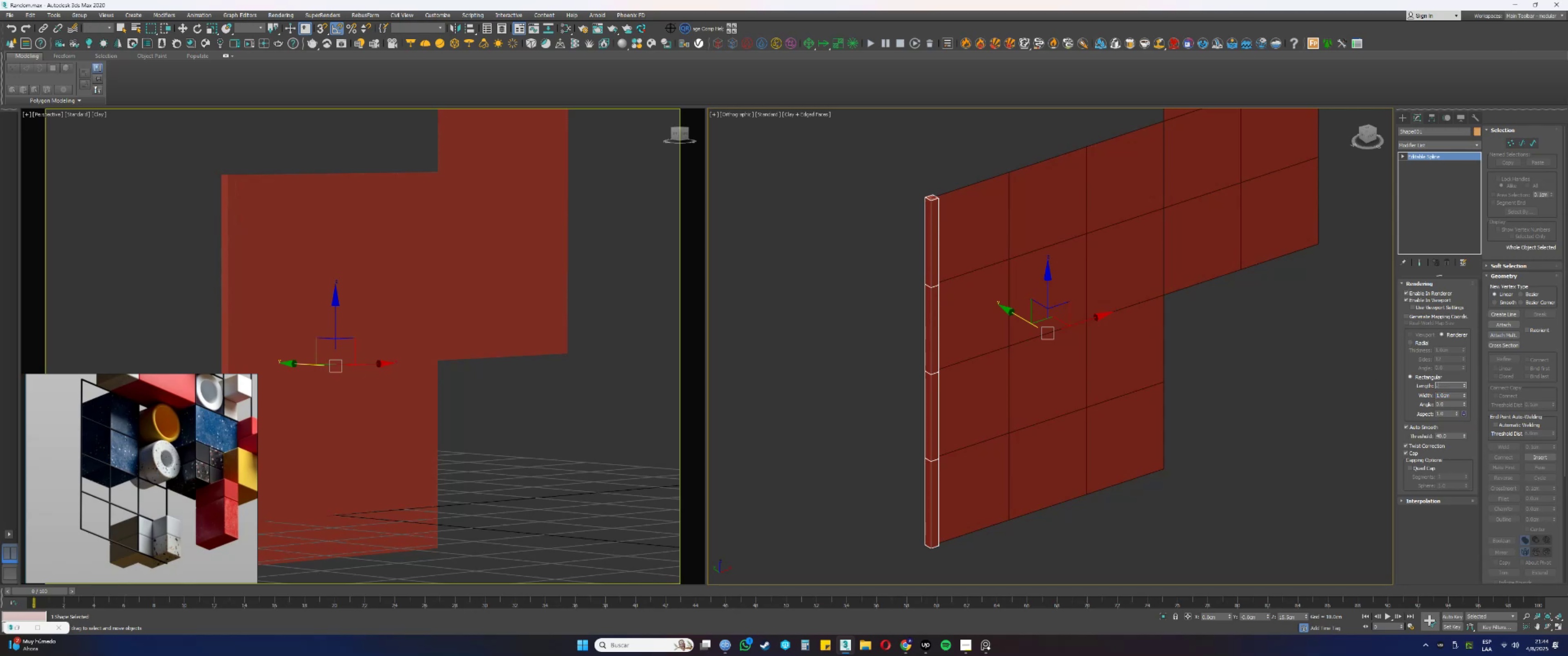 
key(Tab)
 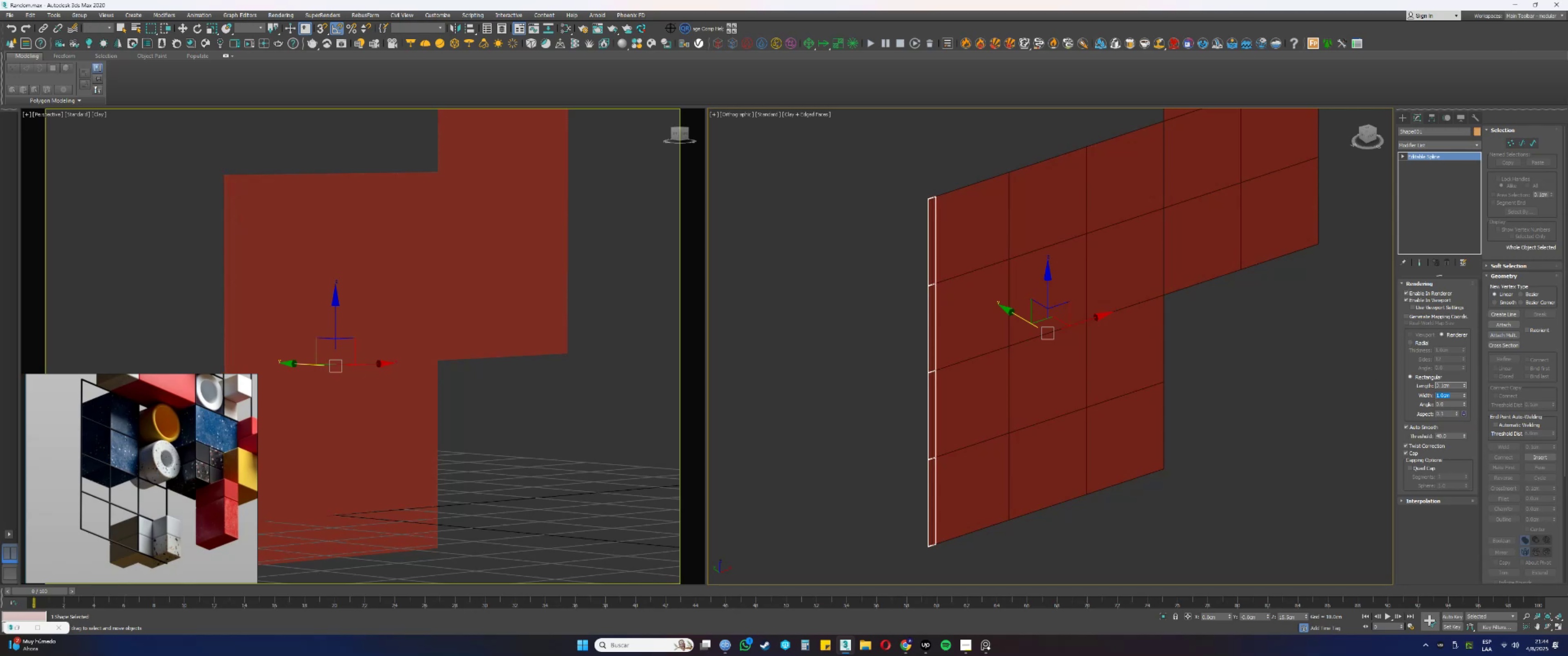 
key(NumpadDecimal)
 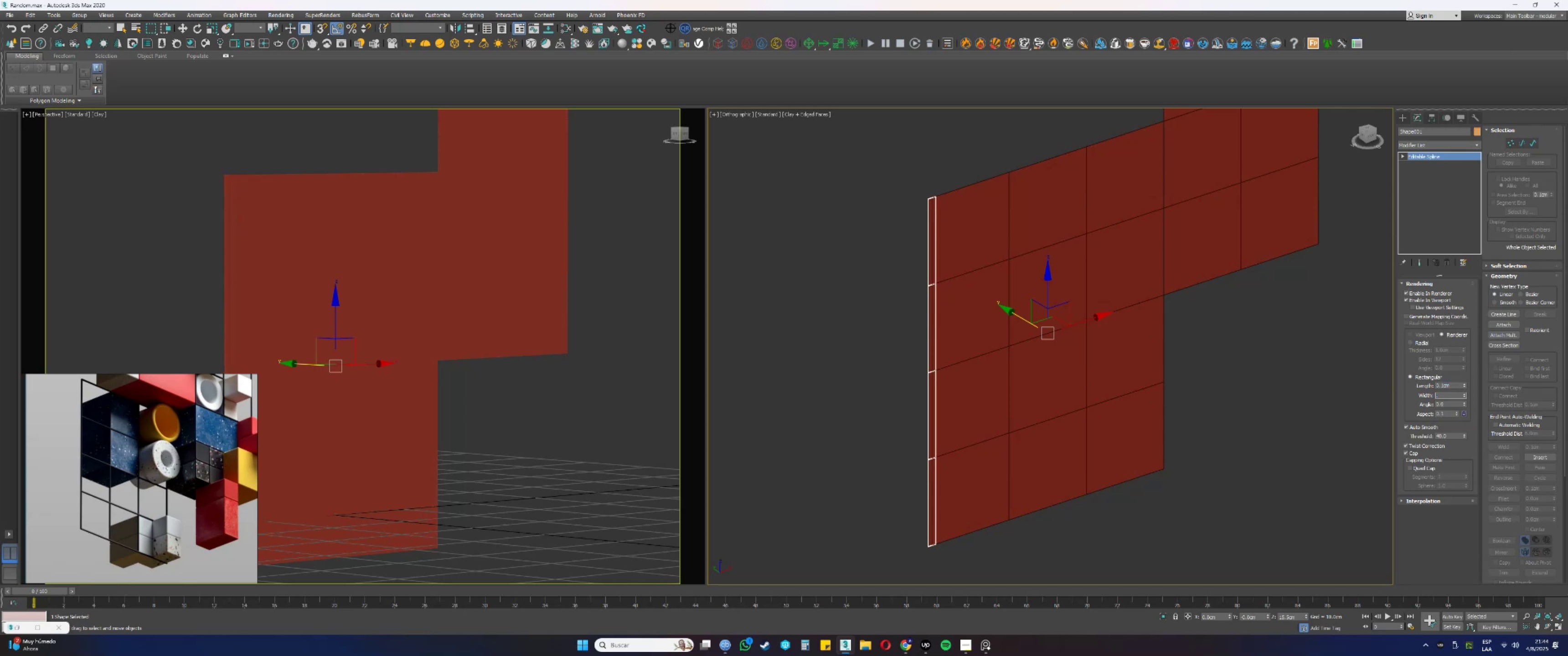 
key(Numpad1)
 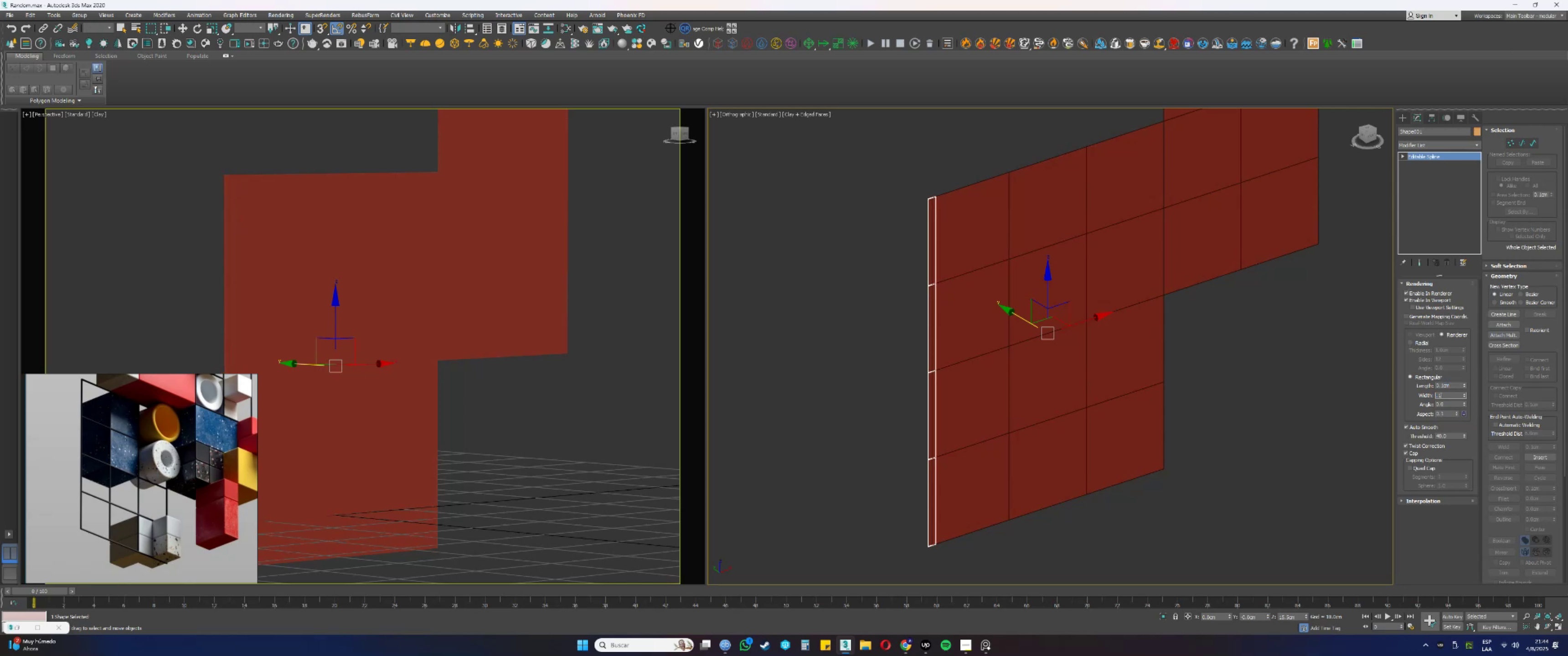 
key(NumpadEnter)
 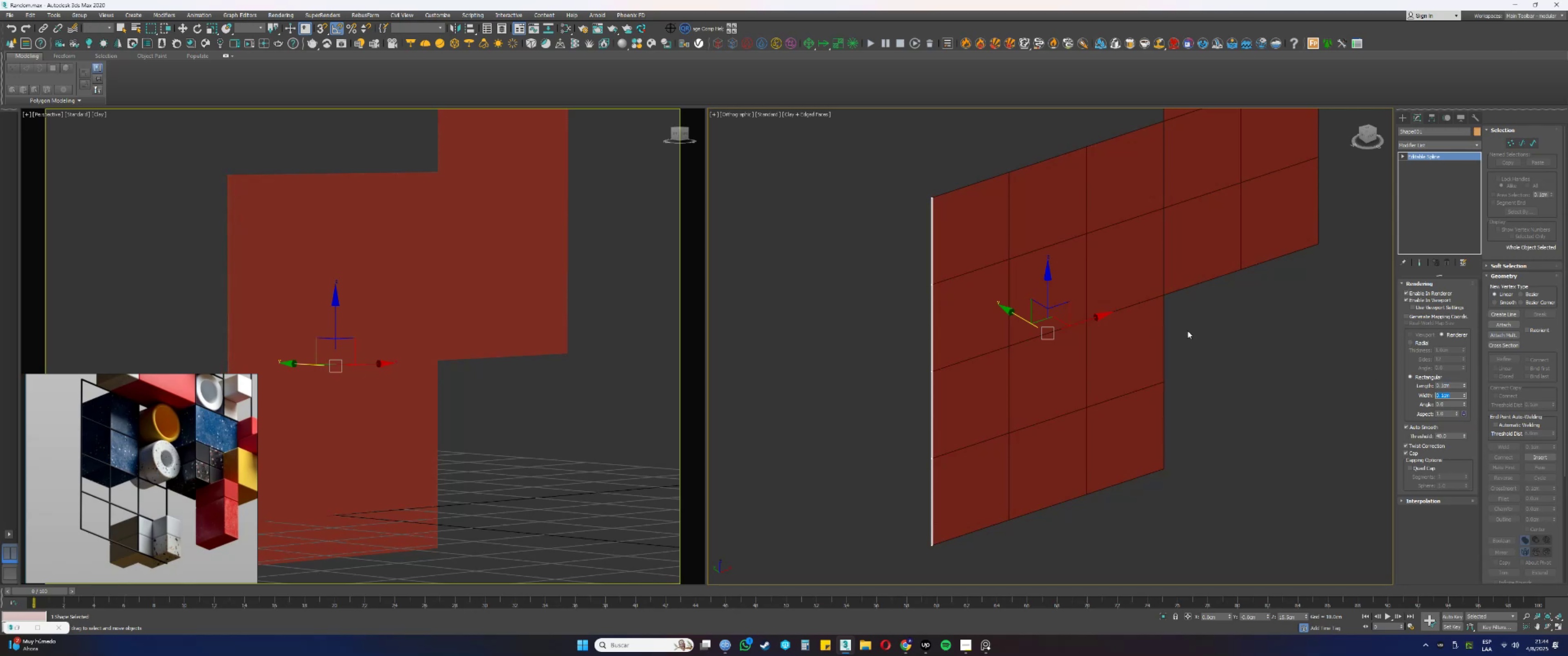 
key(F3)
 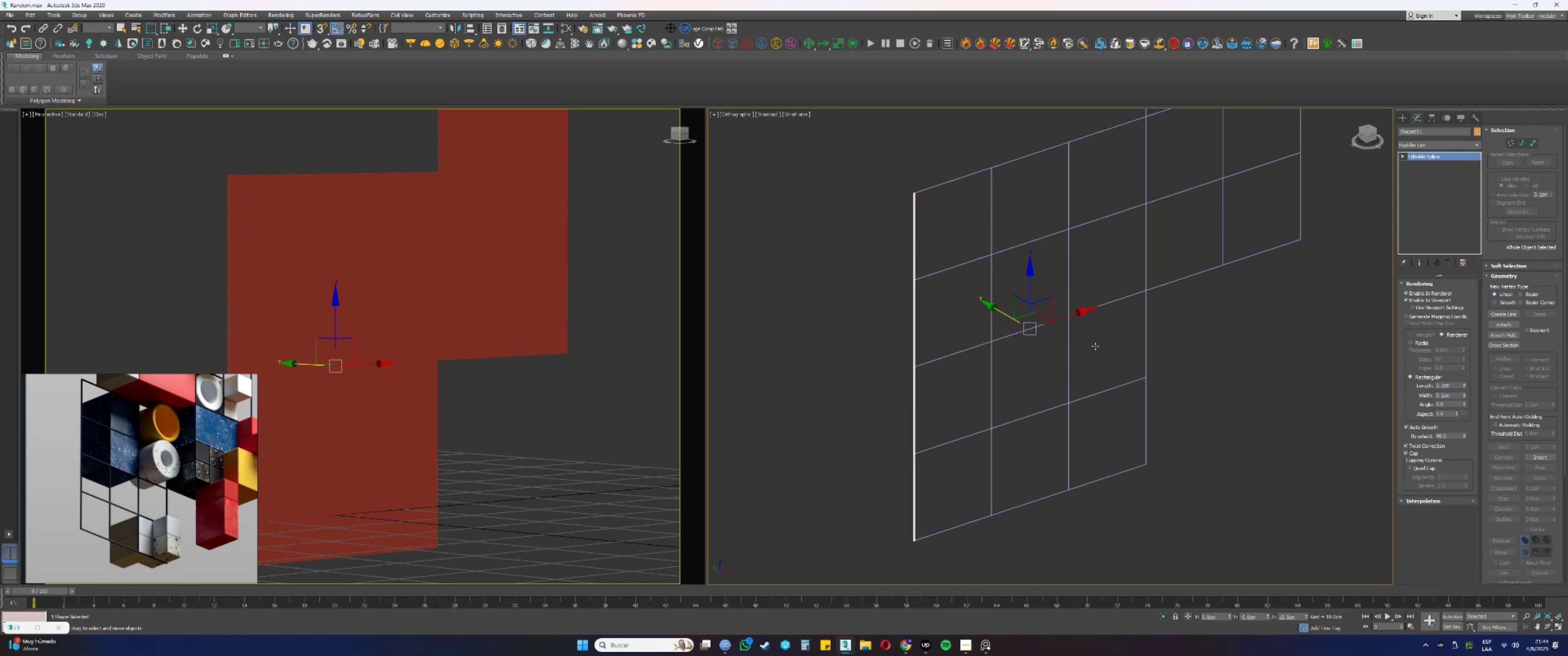 
key(F3)
 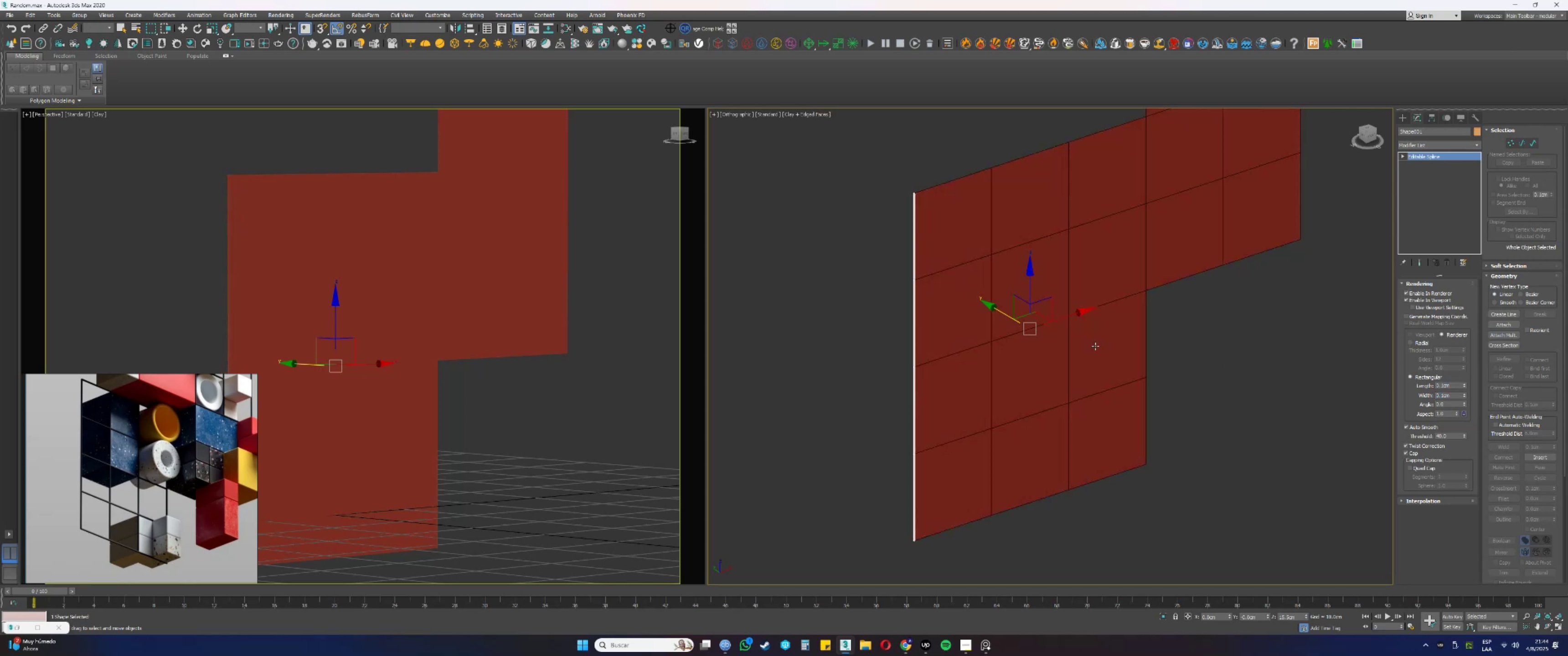 
key(F4)
 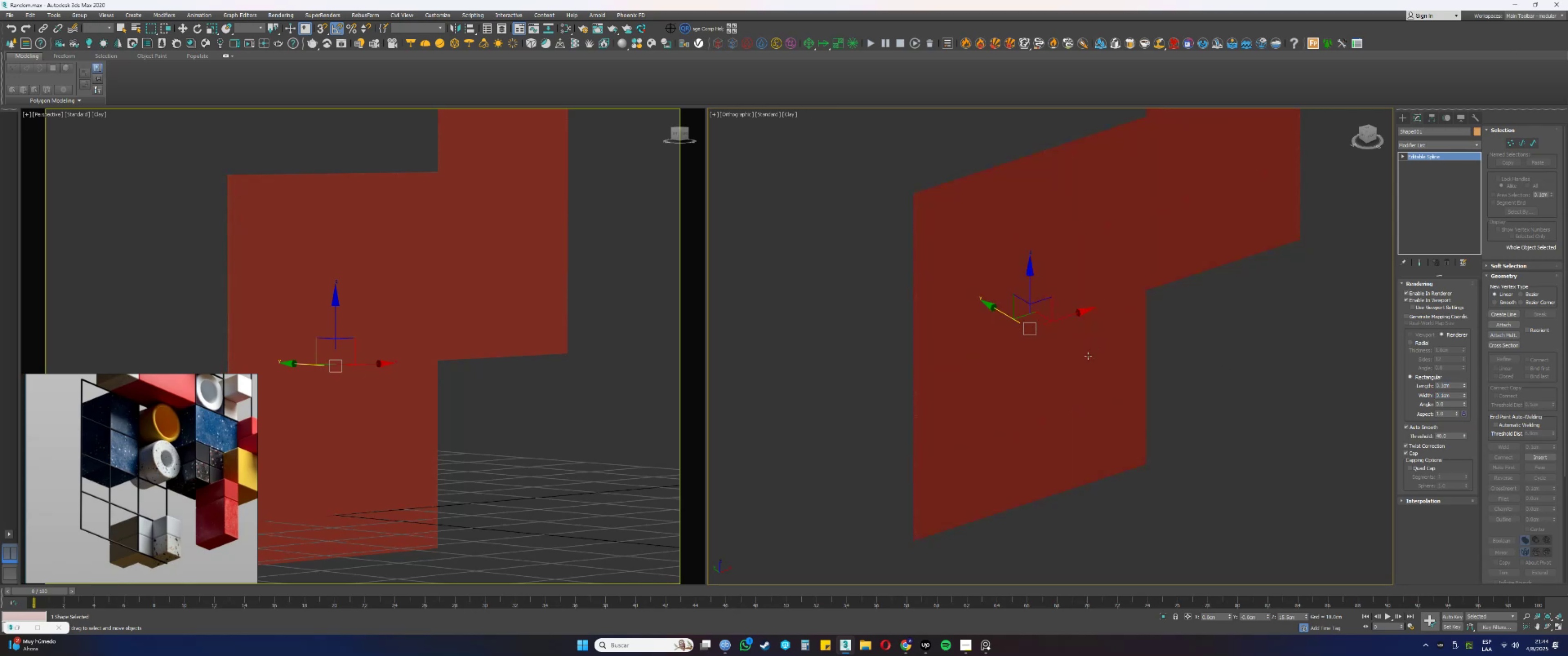 
hold_key(key=AltLeft, duration=0.81)
 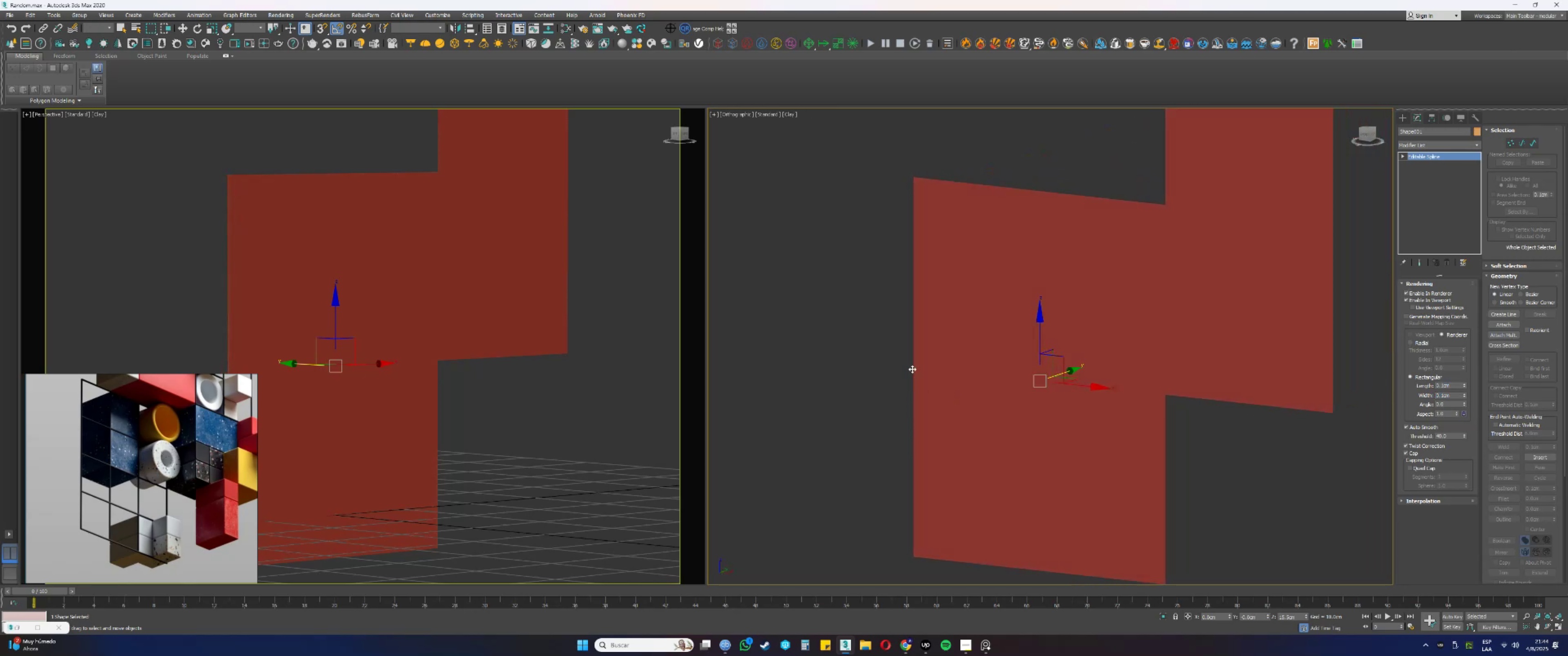 
scroll: coordinate [913, 381], scroll_direction: up, amount: 1.0
 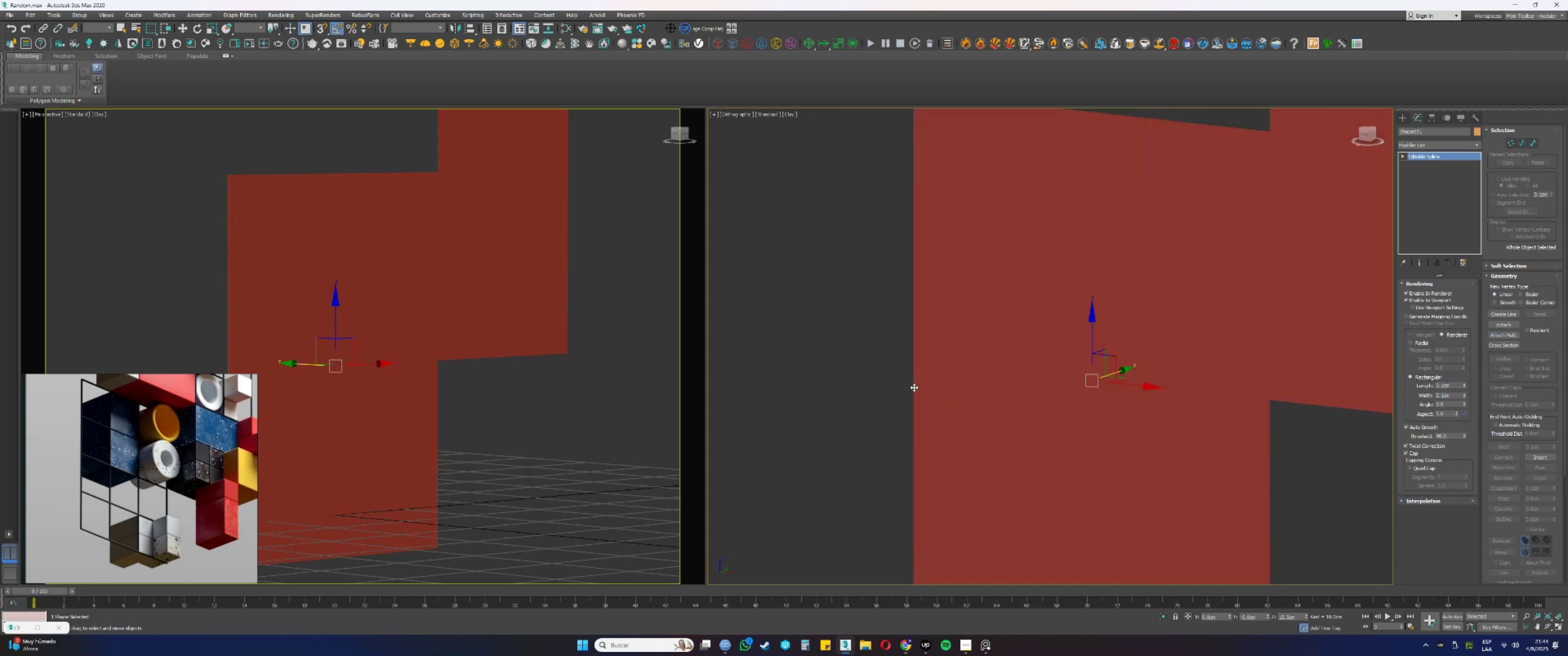 
hold_key(key=AltLeft, duration=0.47)
 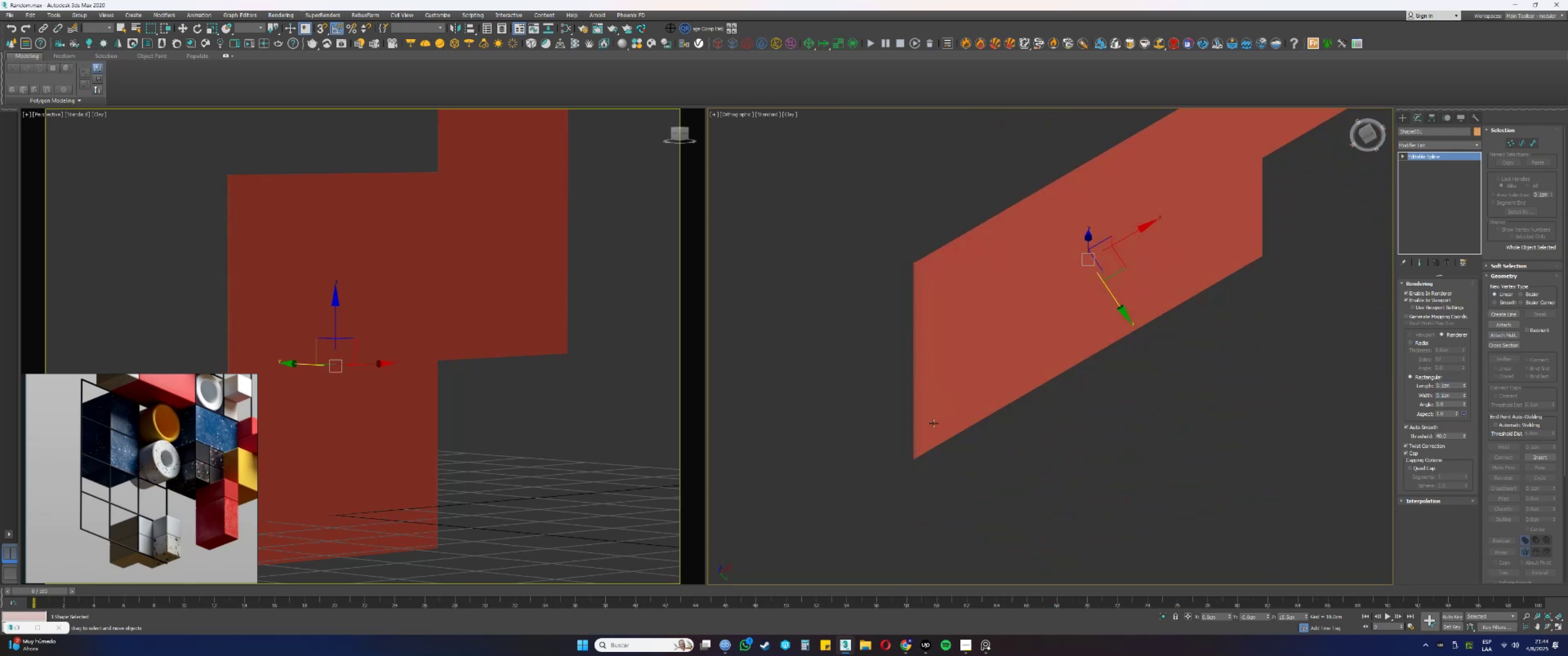 
scroll: coordinate [915, 451], scroll_direction: up, amount: 6.0
 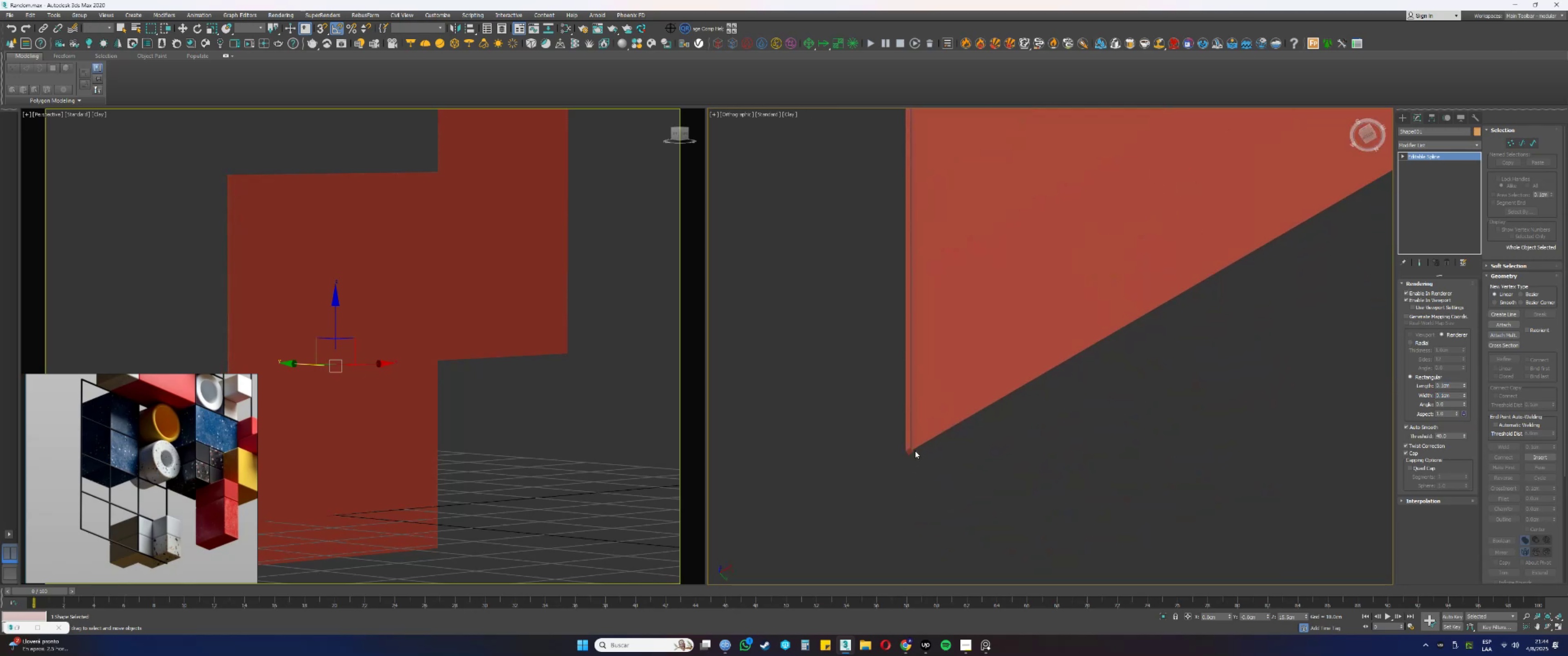 
key(F4)
 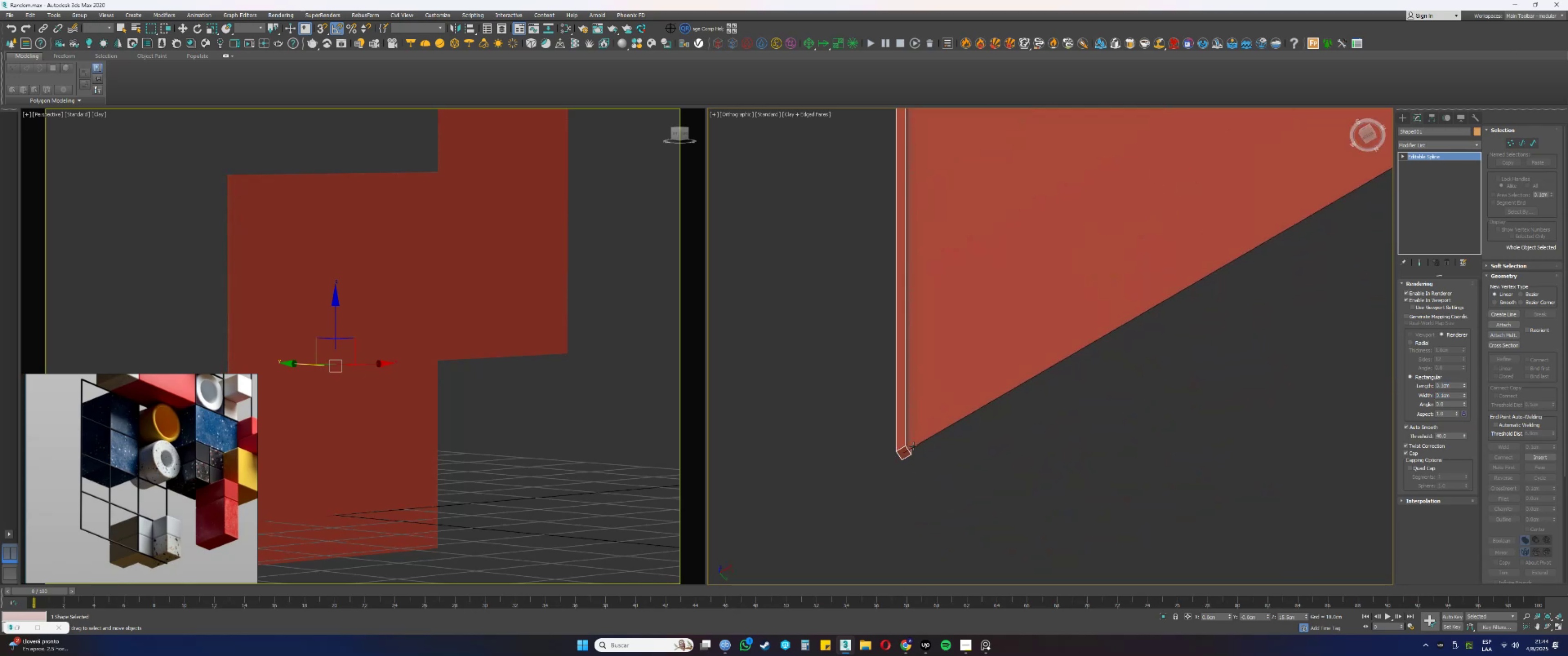 
scroll: coordinate [913, 446], scroll_direction: down, amount: 7.0
 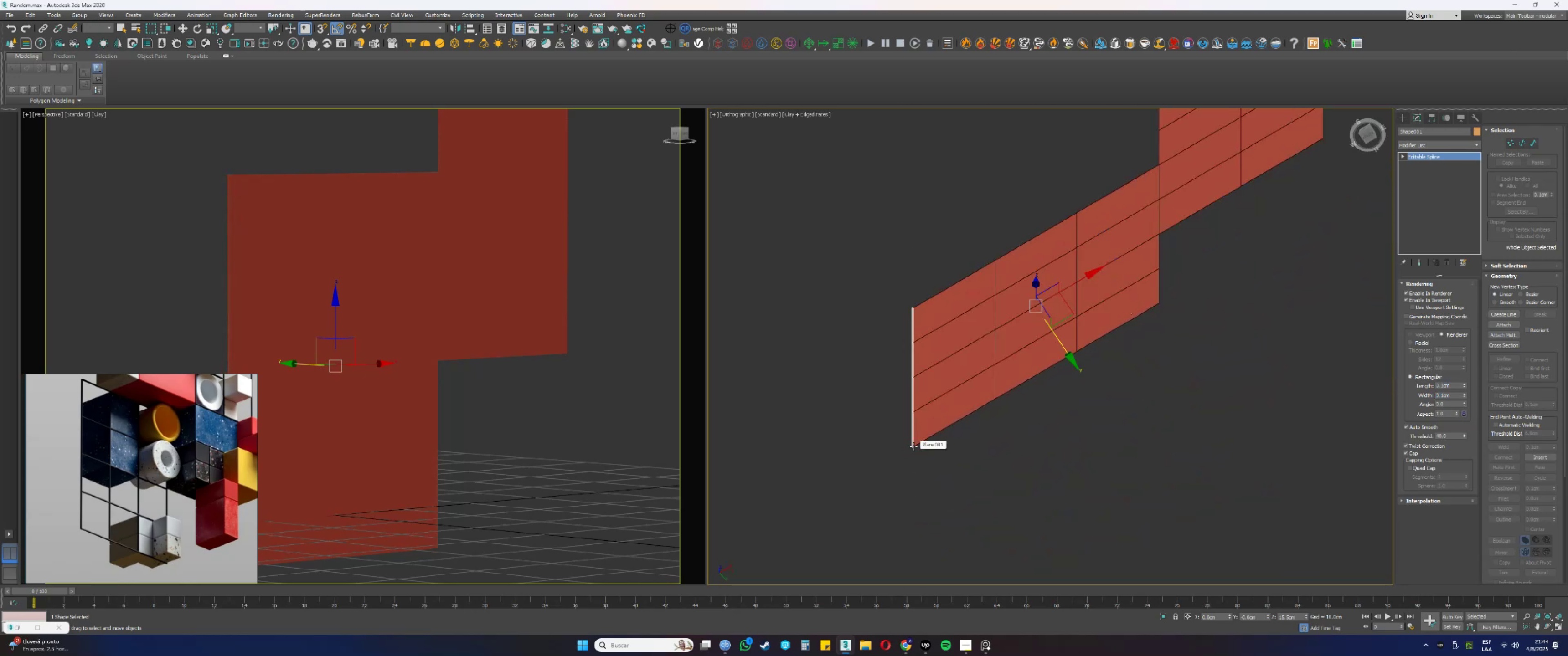 
hold_key(key=AltLeft, duration=0.78)
 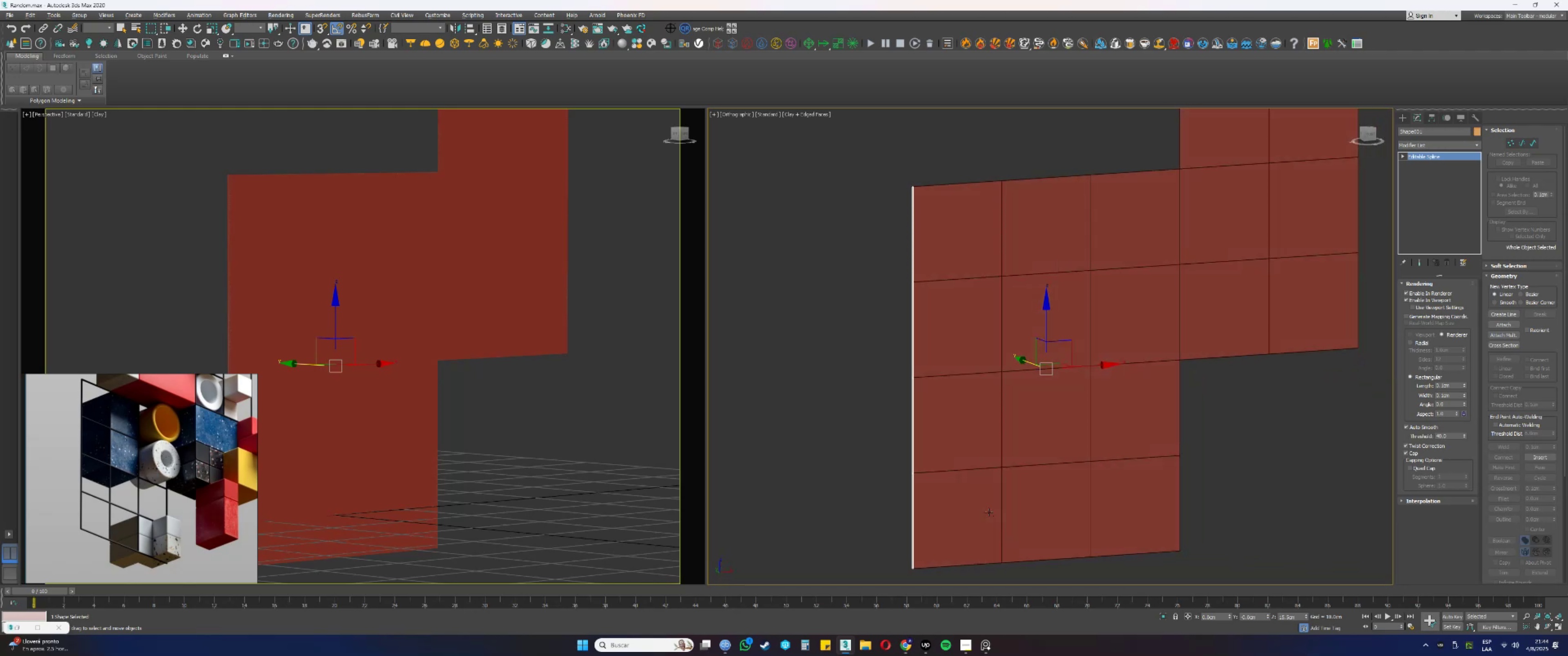 
hold_key(key=AltLeft, duration=0.31)
 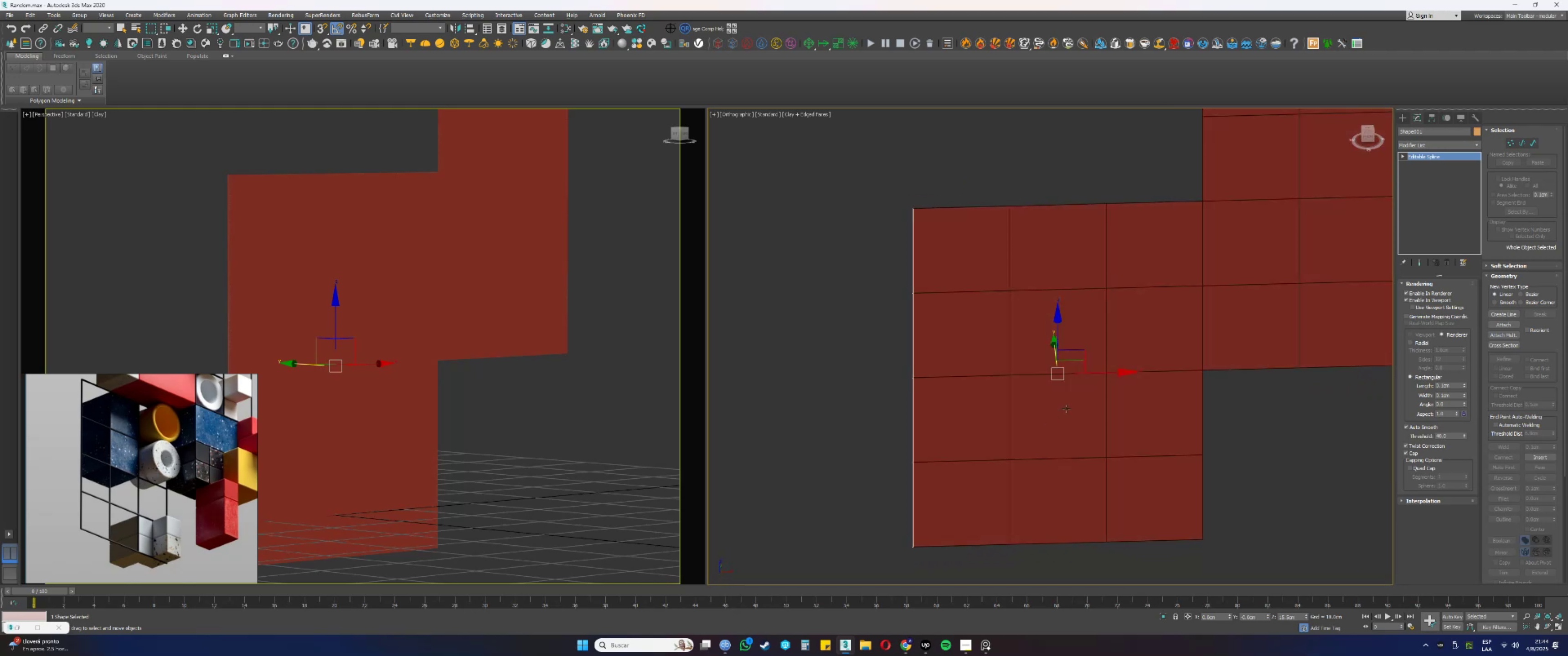 
key(Alt+AltLeft)
 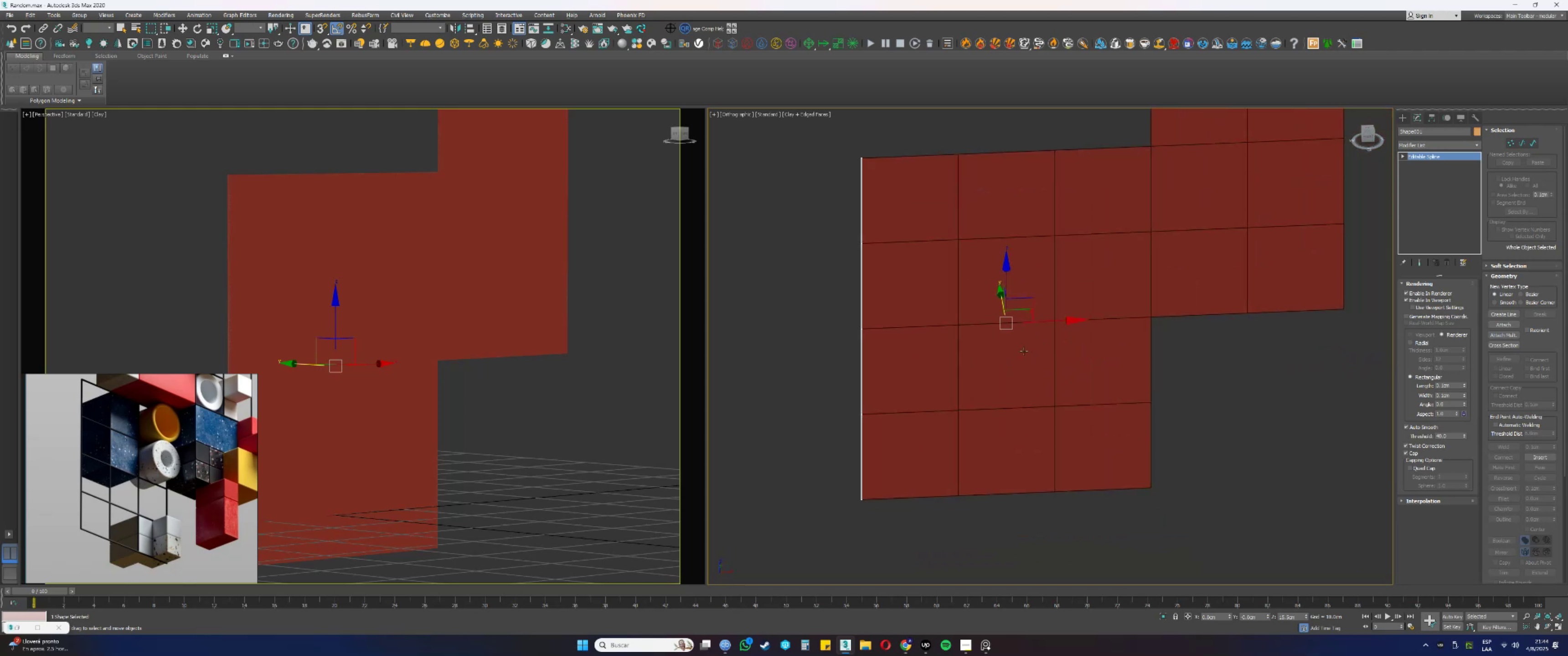 
key(Alt+AltLeft)
 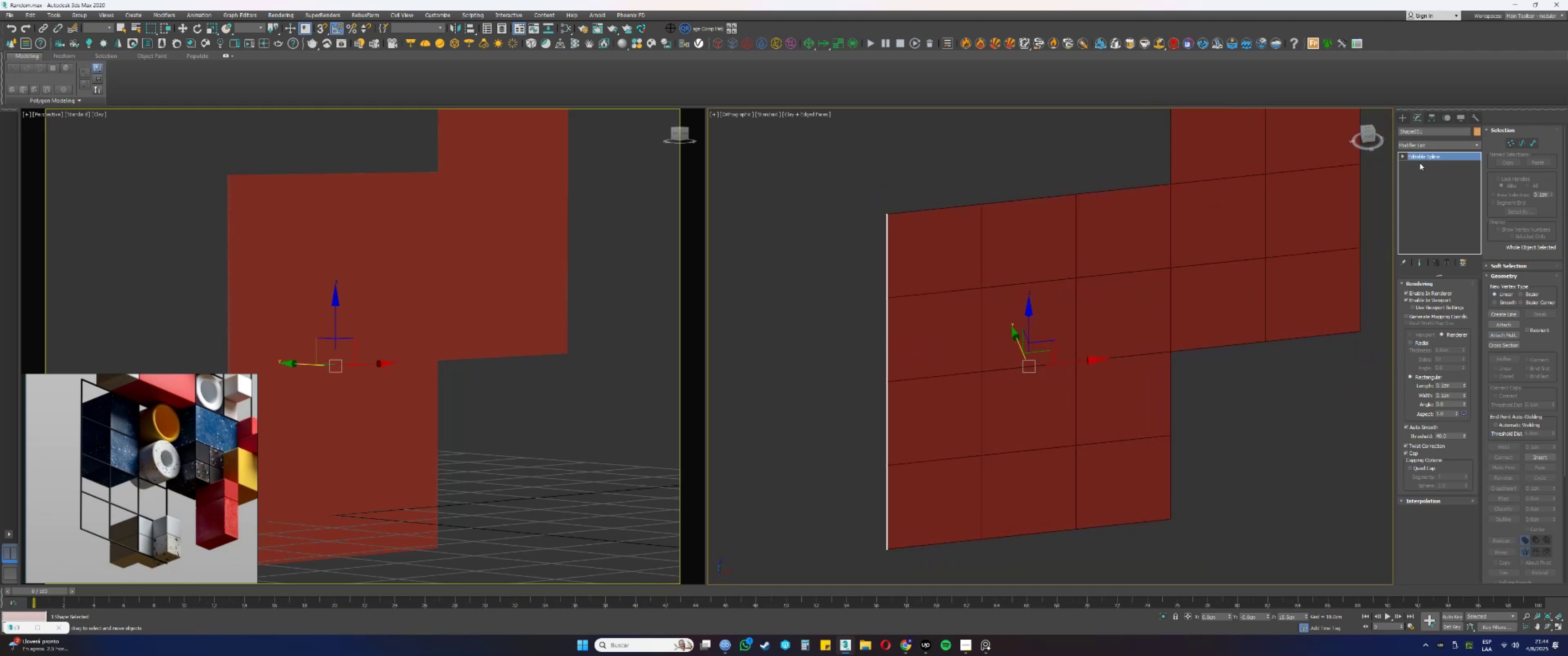 
left_click([986, 286])
 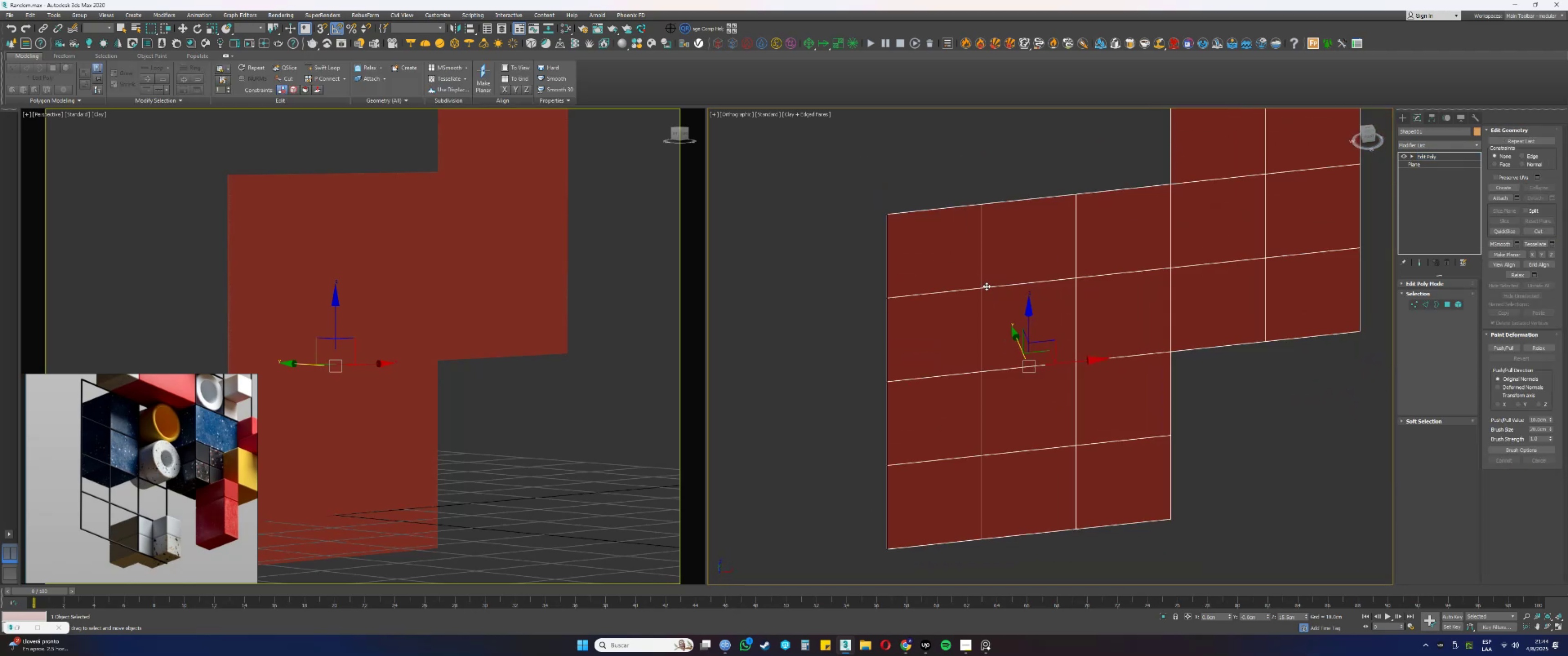 
key(2)
 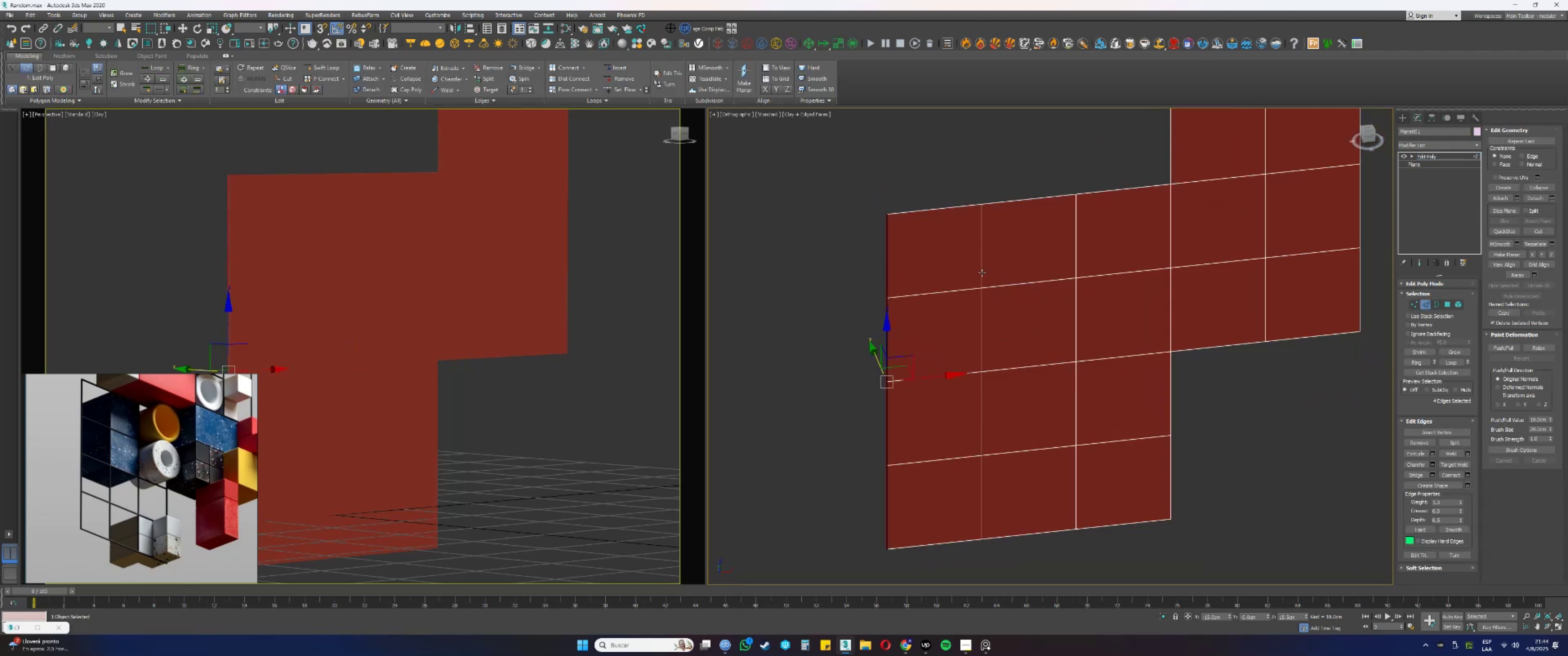 
double_click([982, 273])
 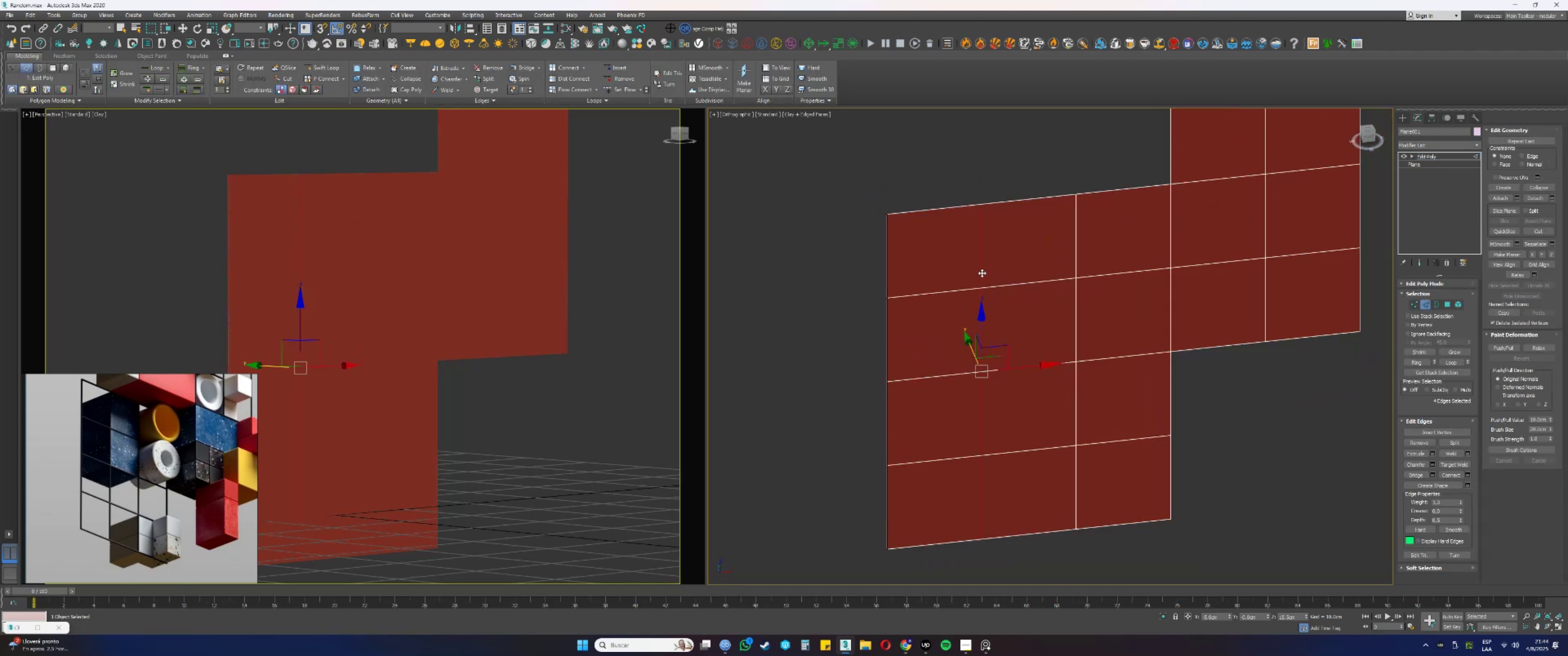 
right_click([982, 273])
 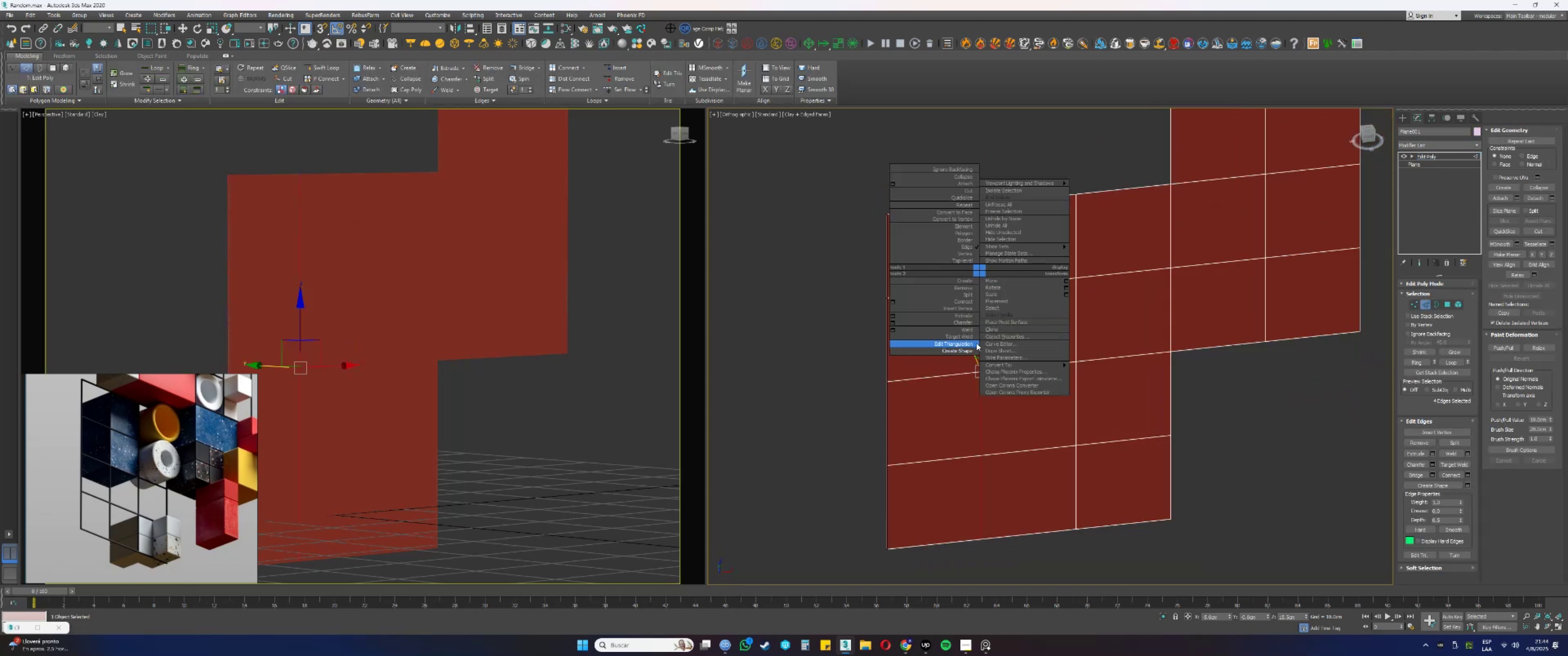 
left_click([965, 351])
 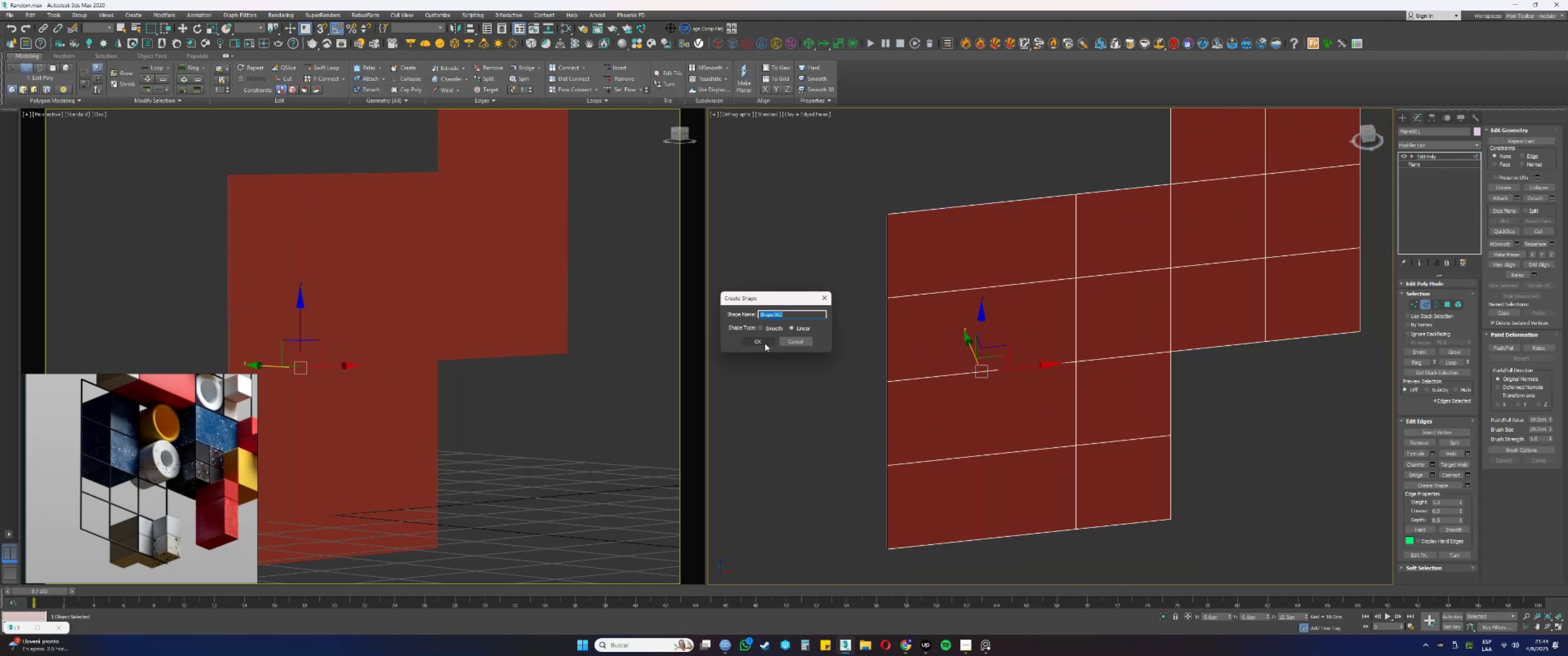 
left_click([763, 343])
 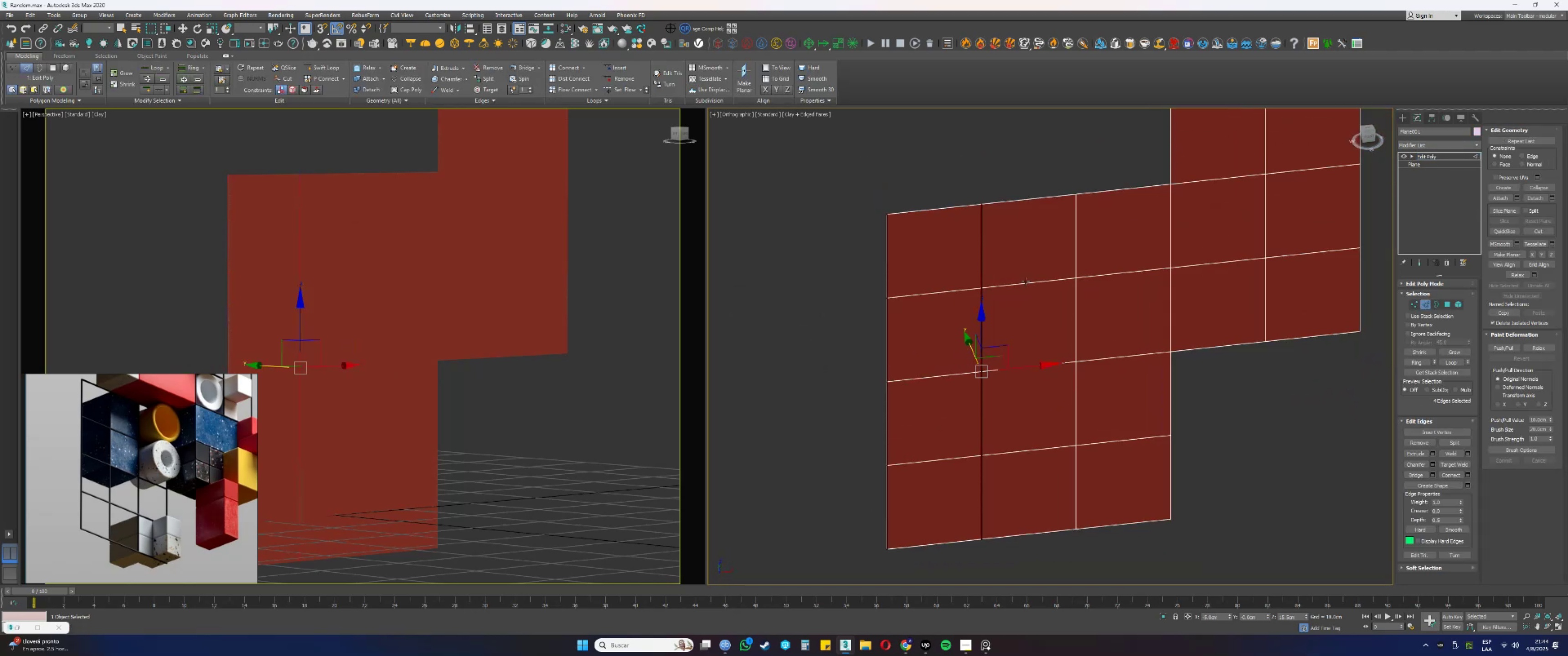 
scroll: coordinate [970, 200], scroll_direction: none, amount: 0.0
 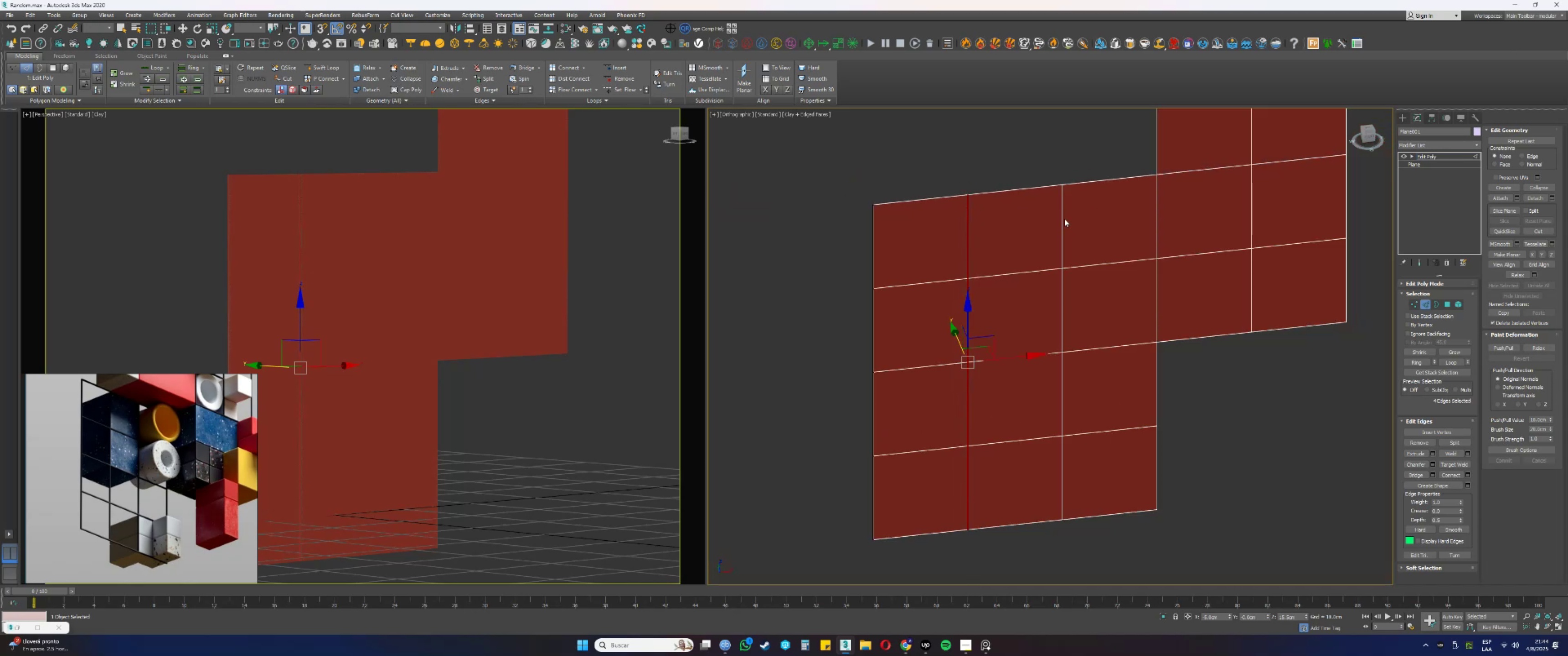 
left_click([1061, 218])
 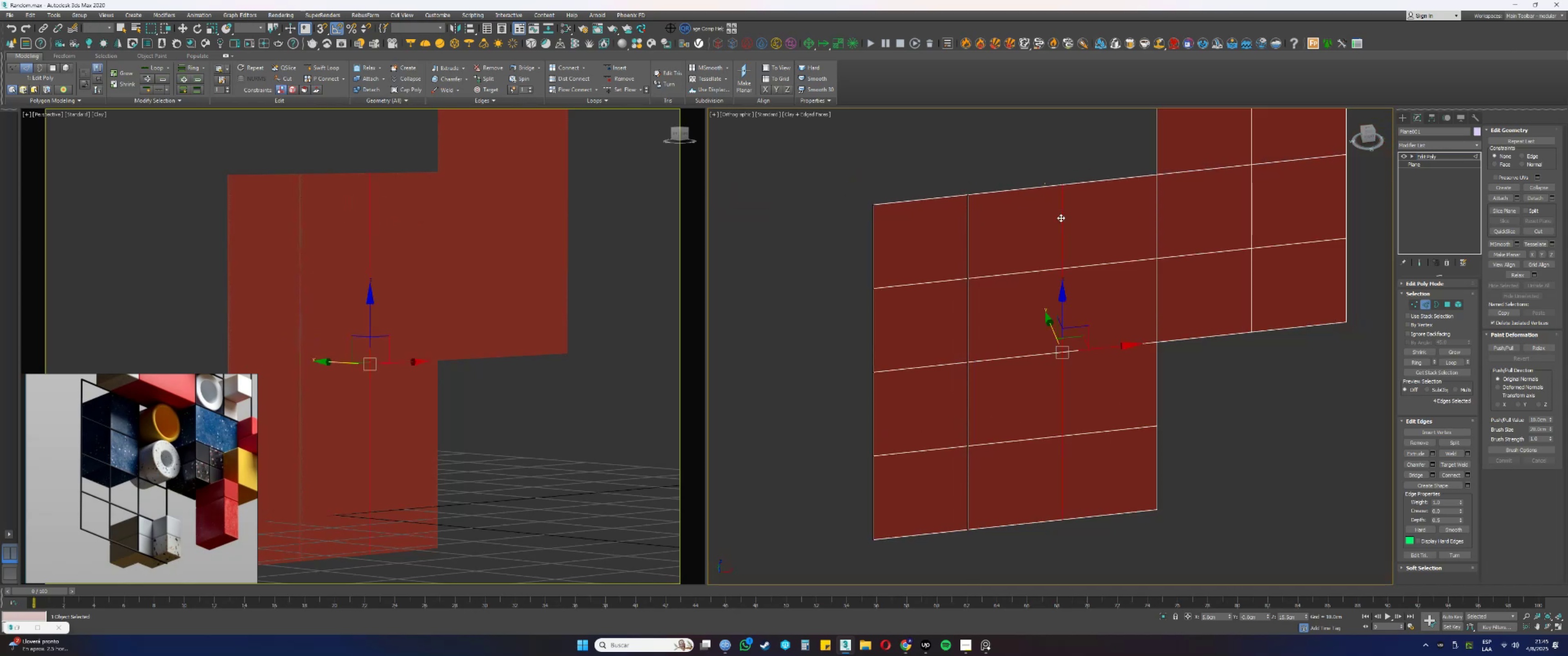 
right_click([1061, 218])
 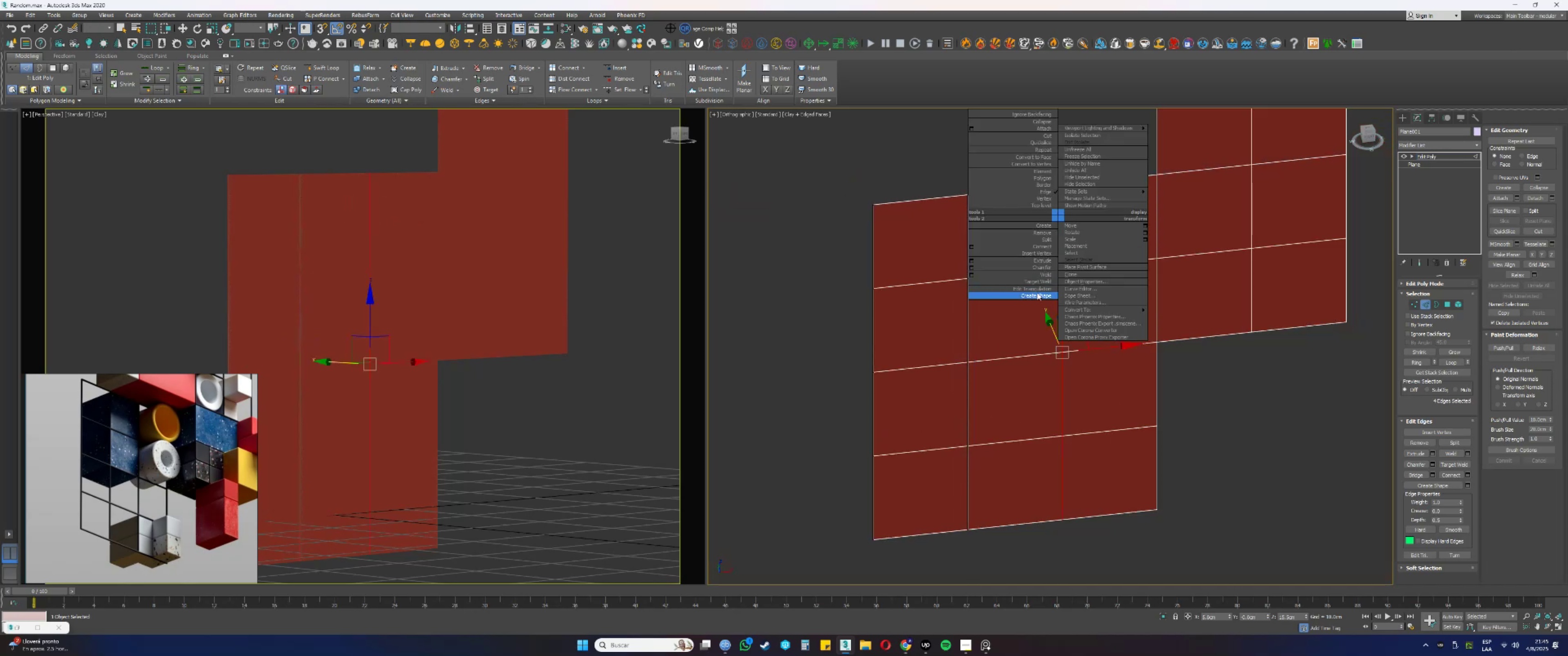 
left_click([1034, 296])
 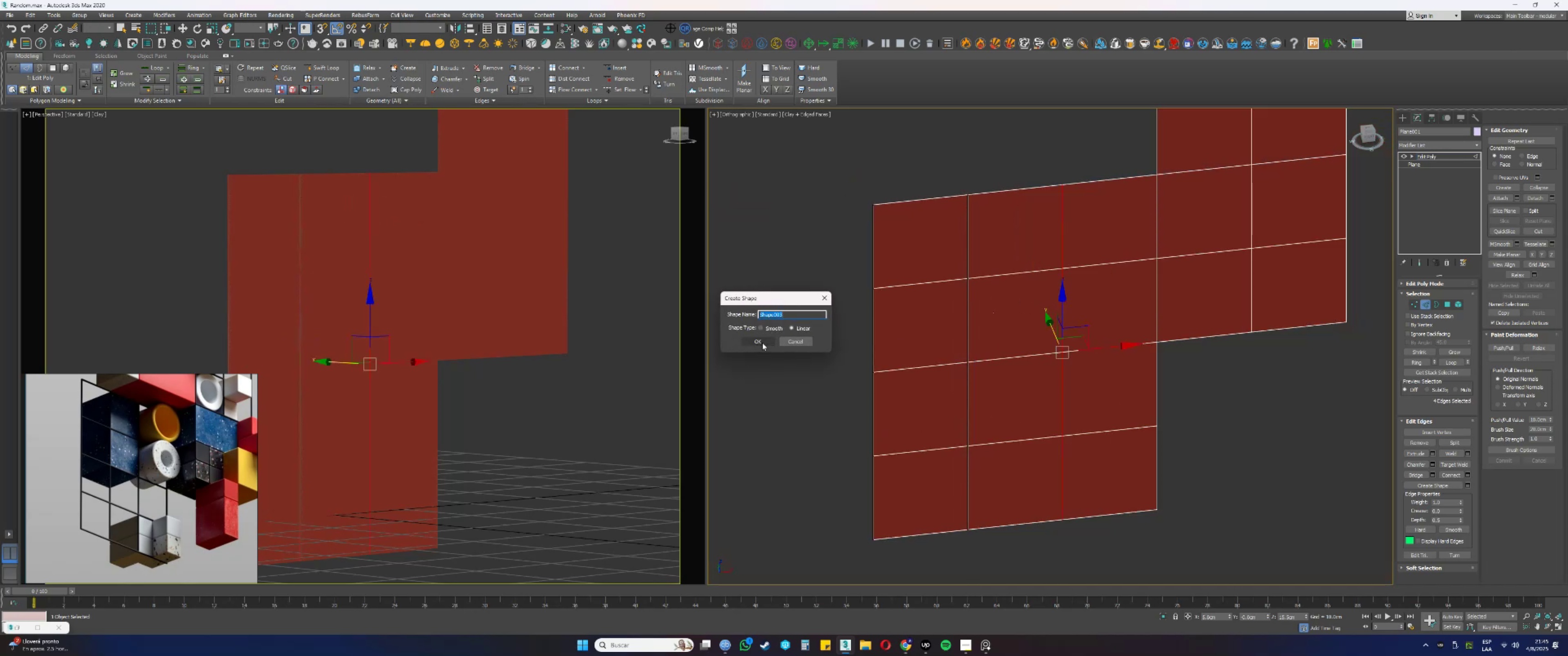 
left_click([762, 342])
 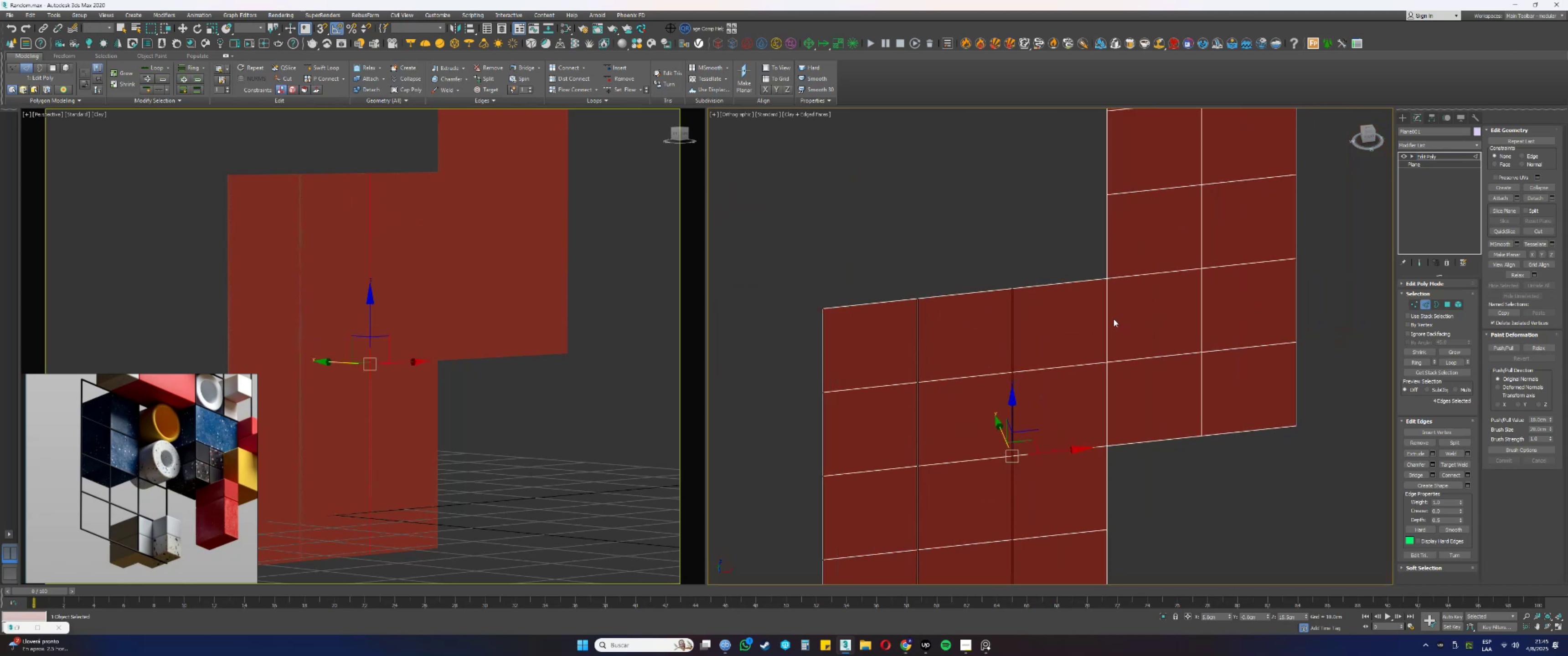 
double_click([1106, 315])
 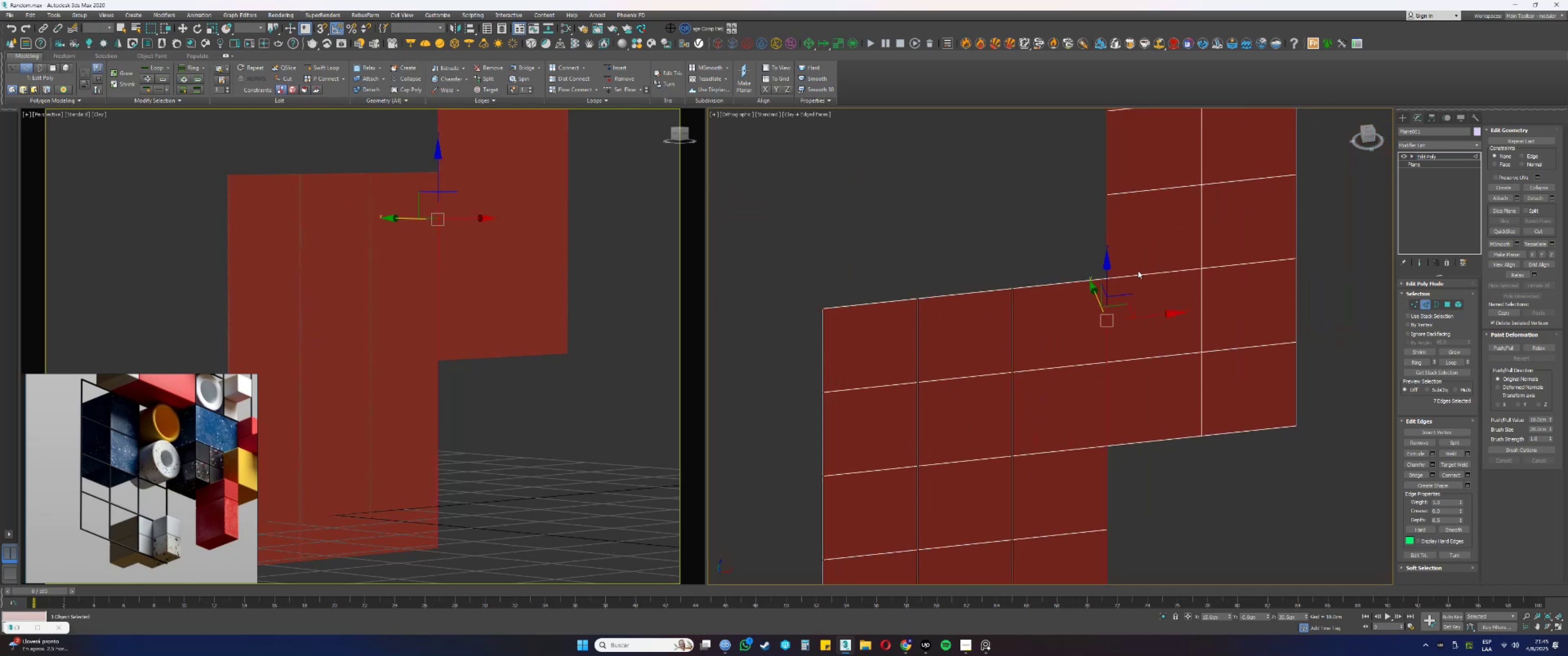 
scroll: coordinate [1119, 353], scroll_direction: down, amount: 1.0
 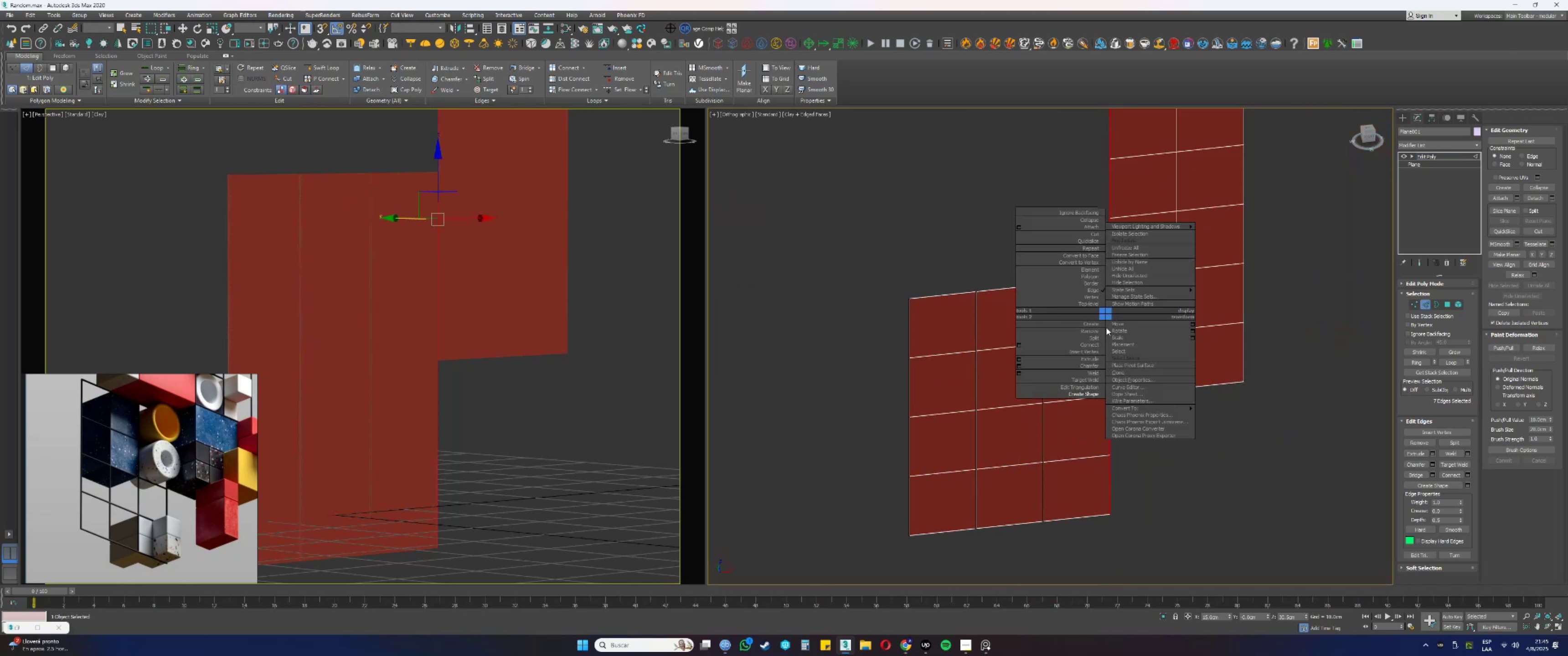 
left_click([1073, 394])
 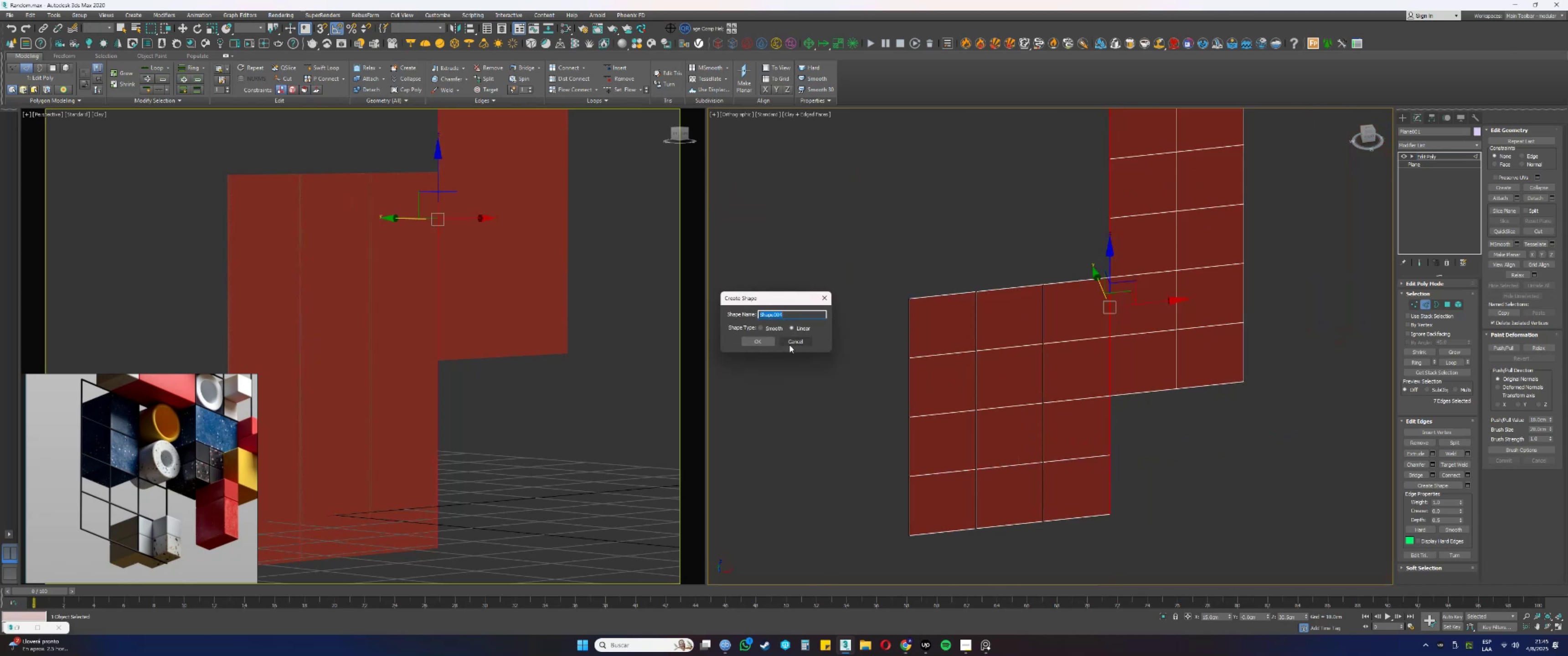 
left_click([767, 343])
 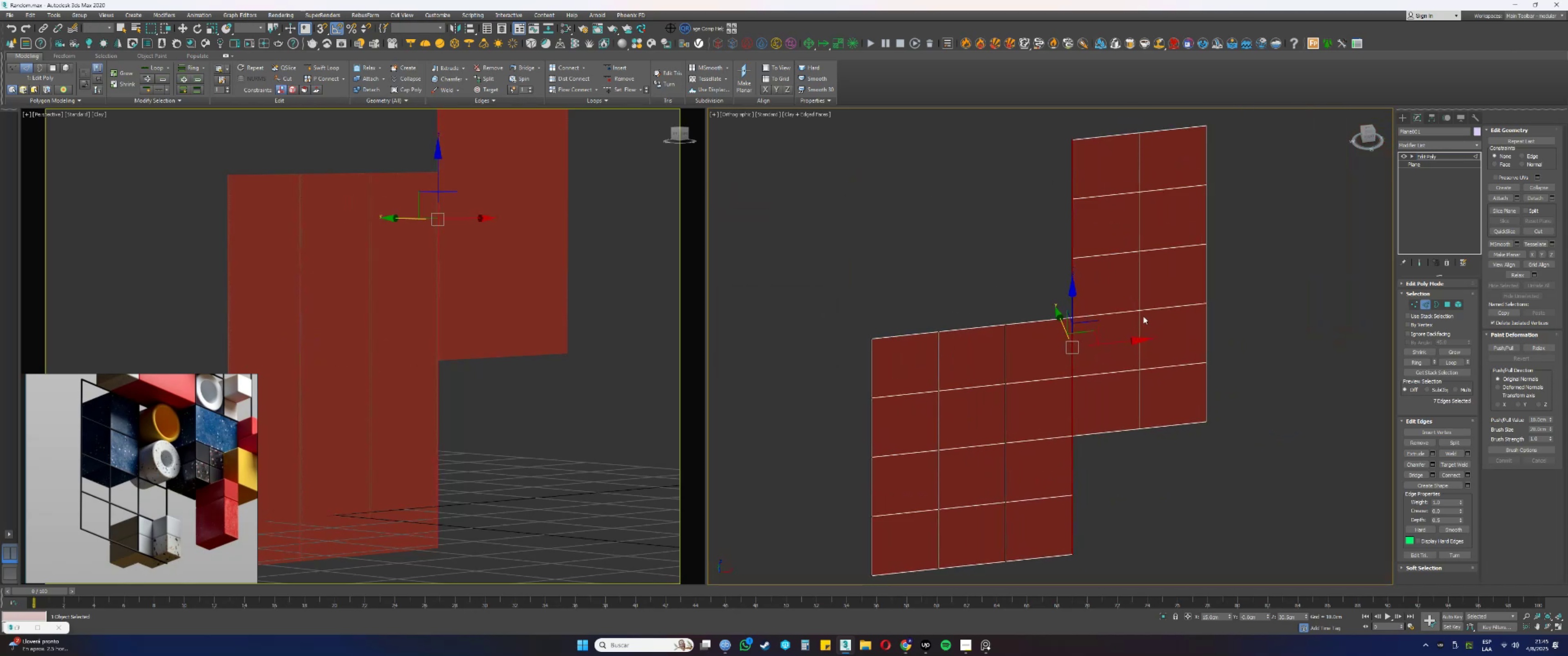 
double_click([1138, 315])
 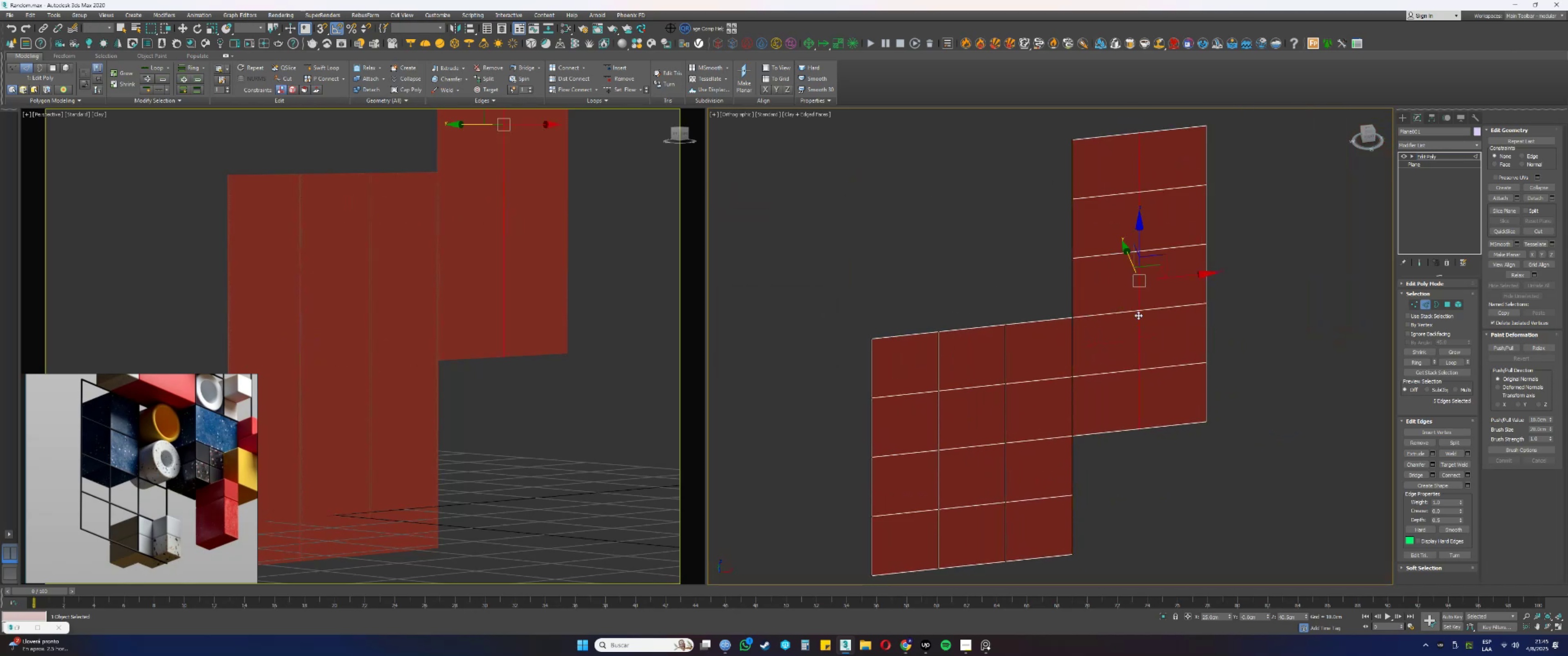 
right_click([1138, 315])
 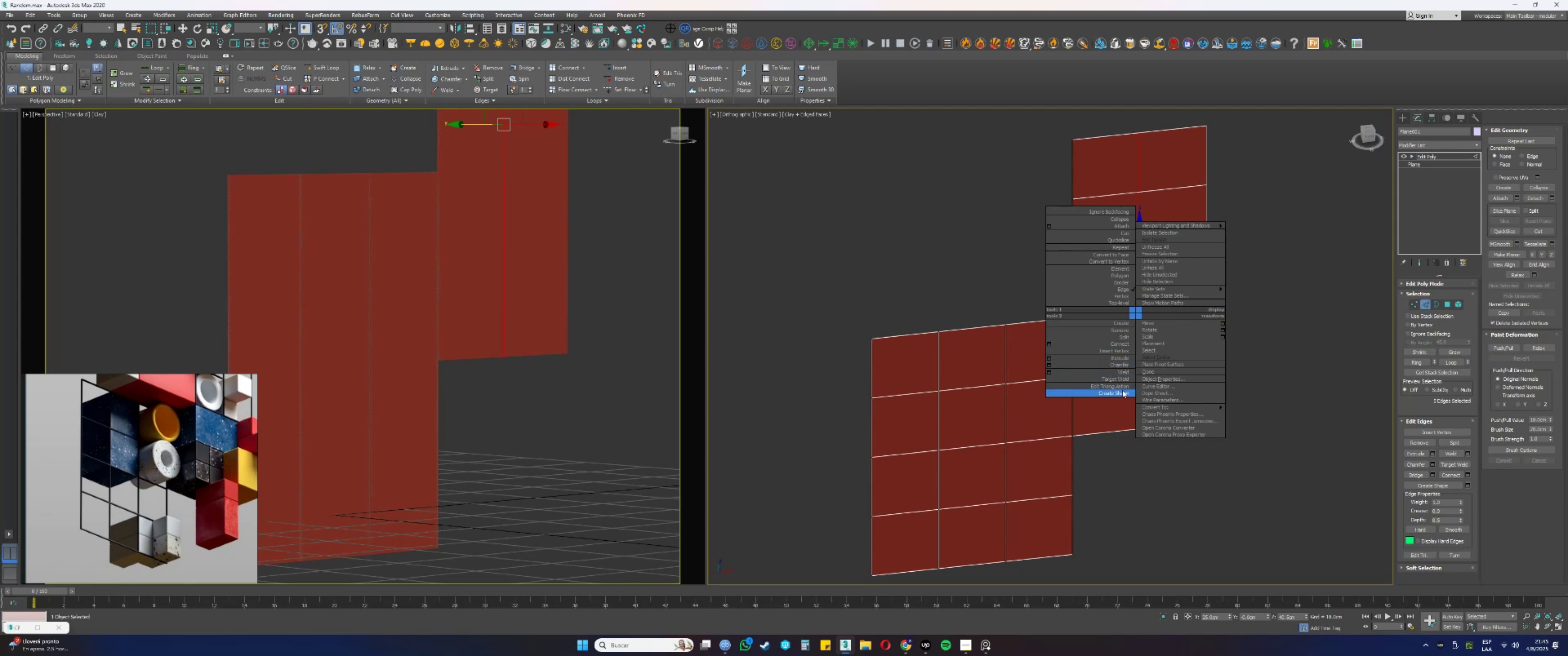 
key(Escape)
 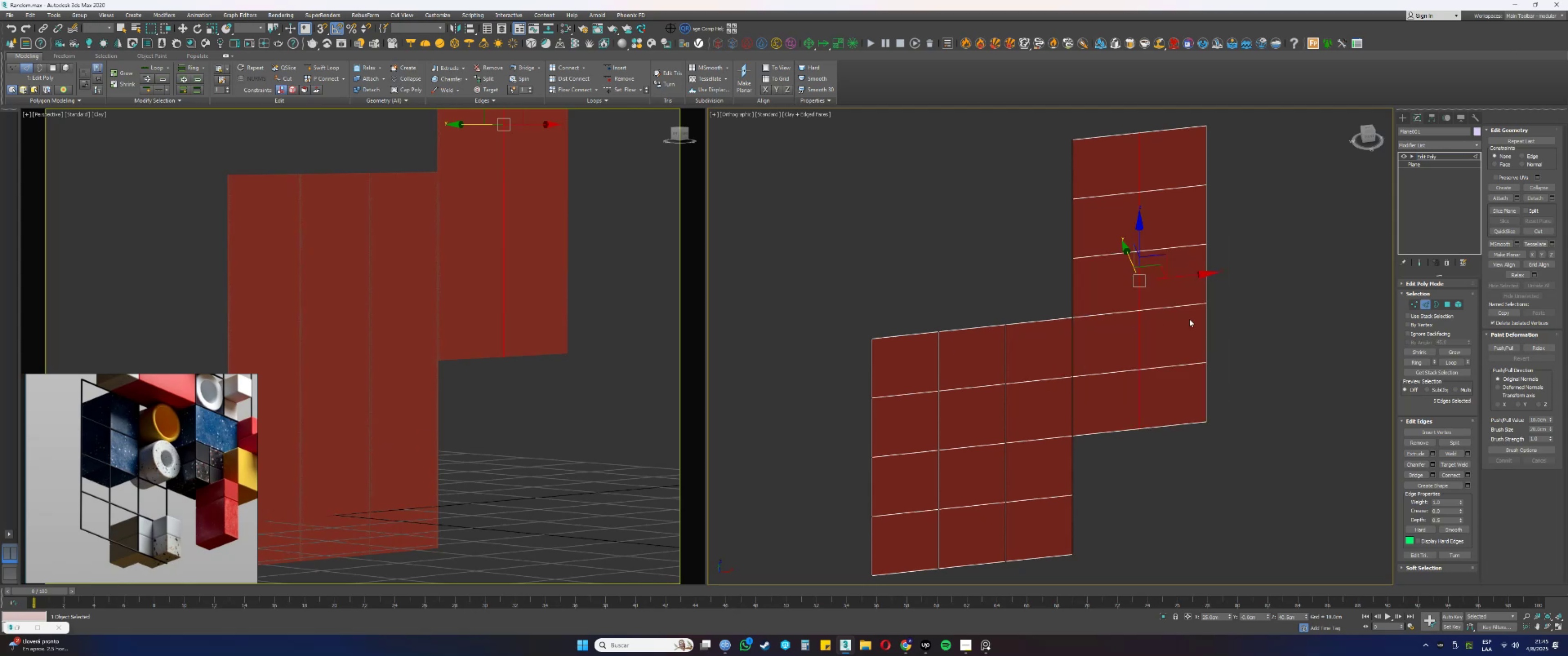 
key(Control+ControlLeft)
 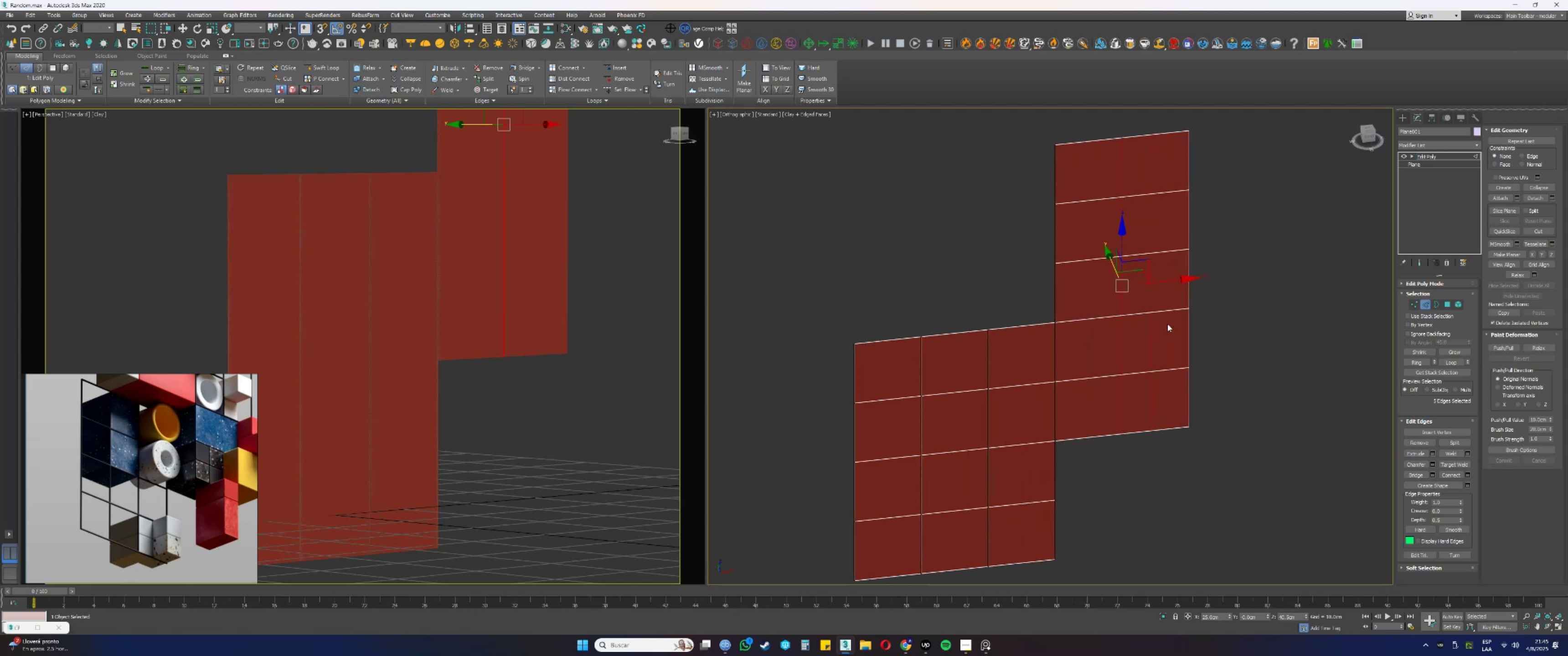 
key(Control+Z)
 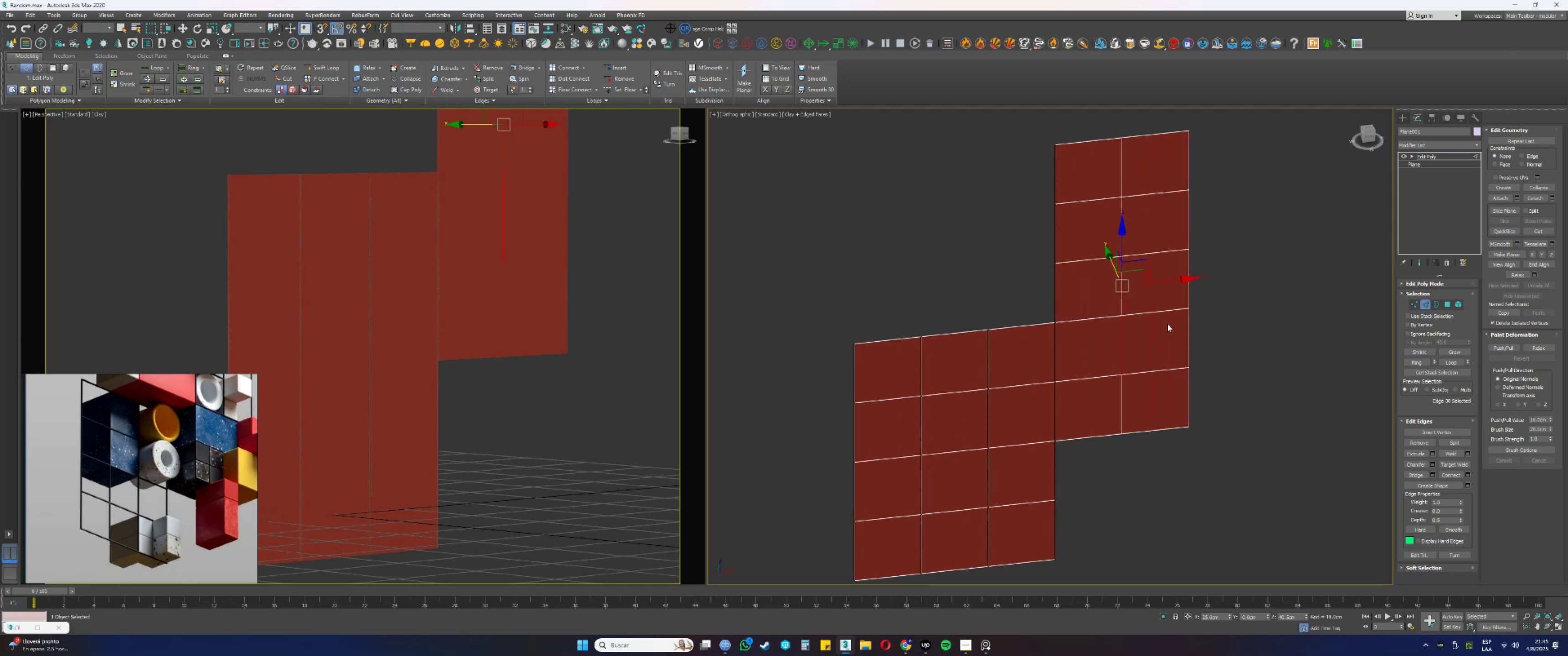 
key(Control+ControlLeft)
 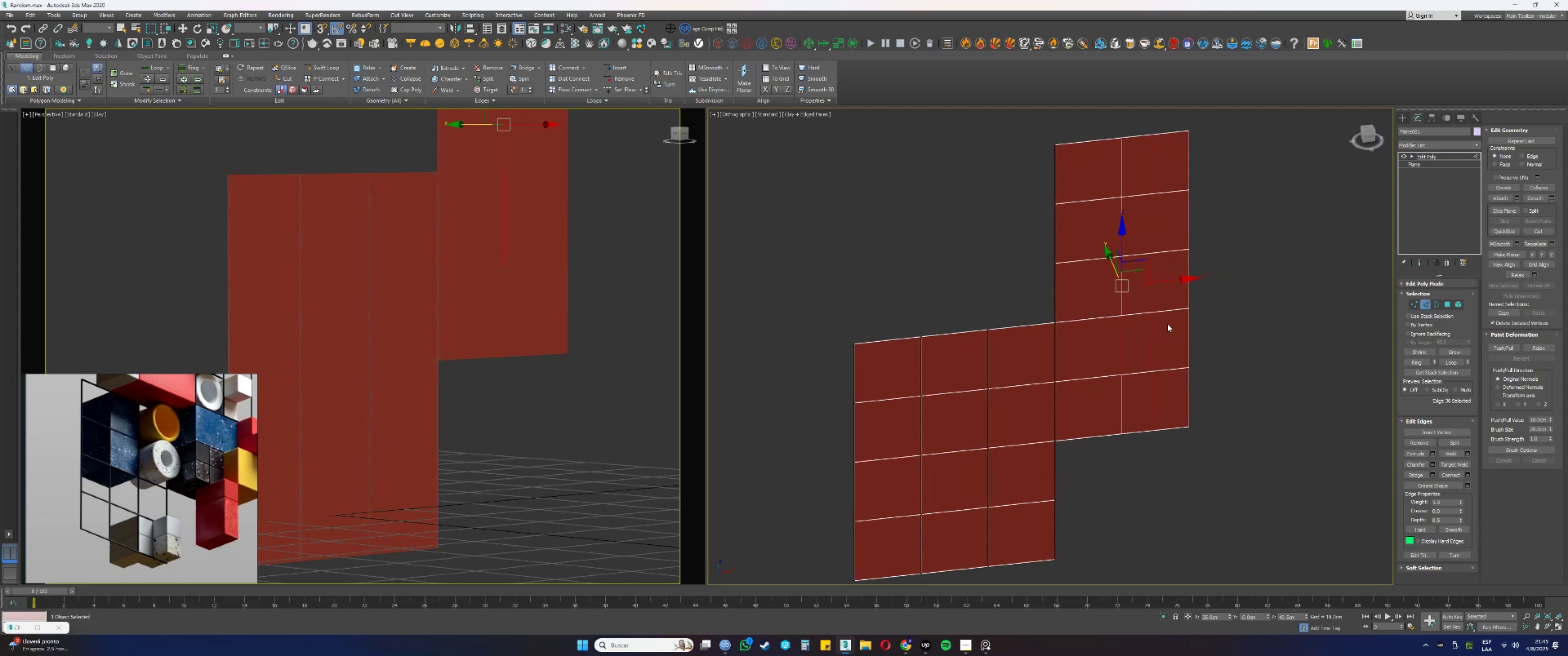 
key(Control+Z)
 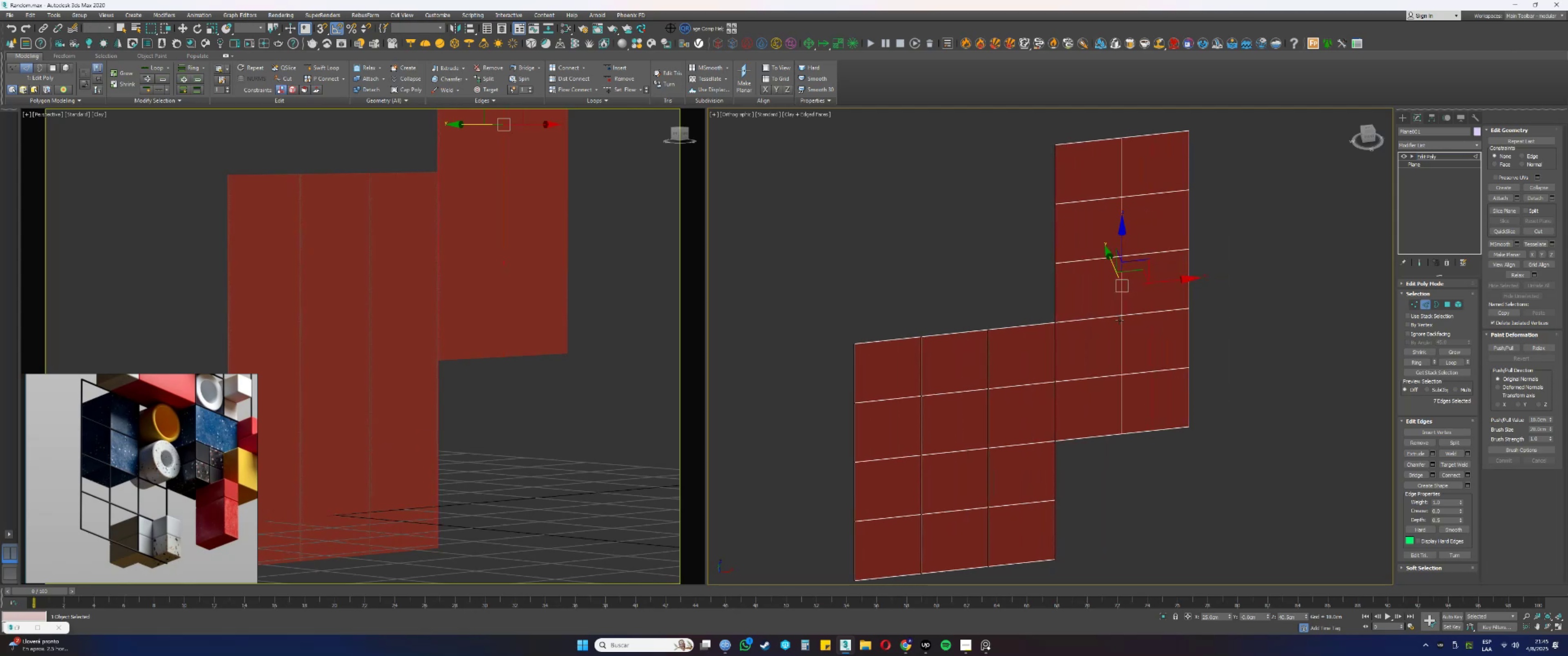 
key(4)
 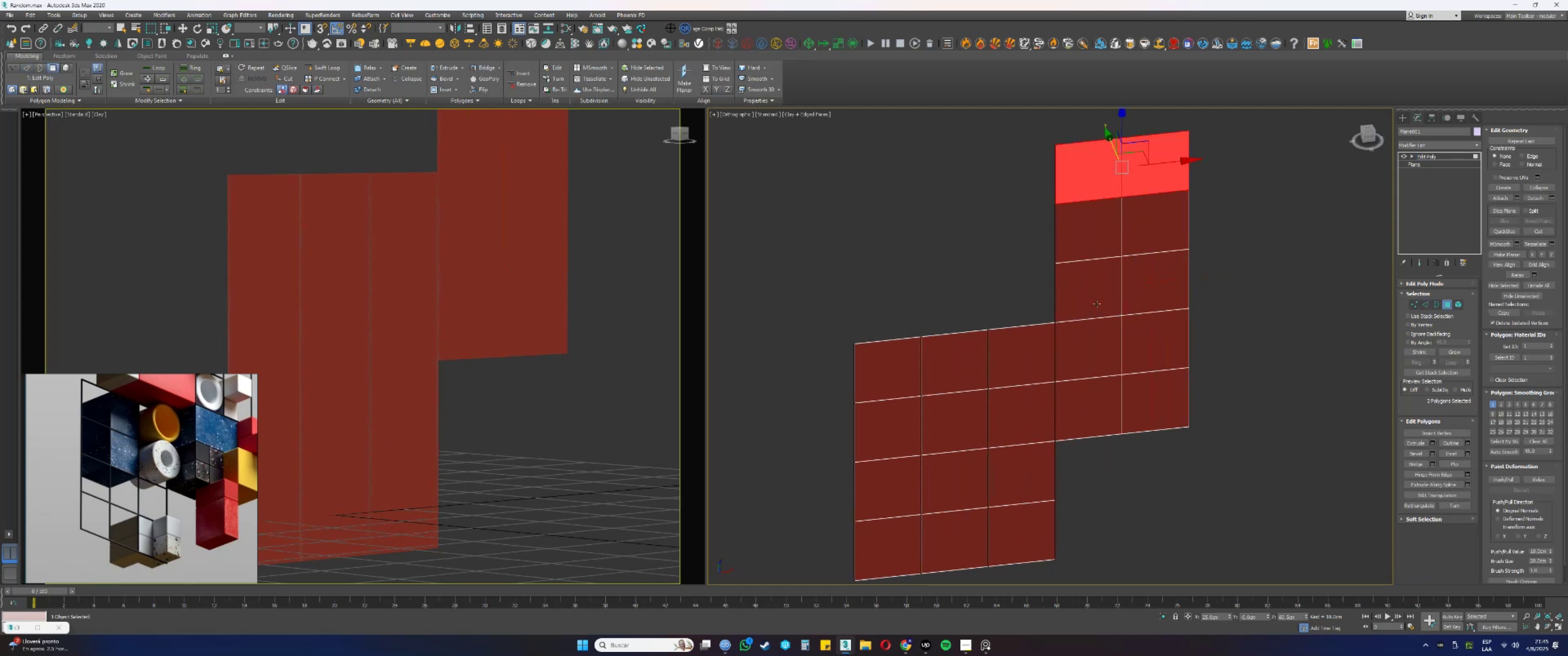 
key(Control+ControlLeft)
 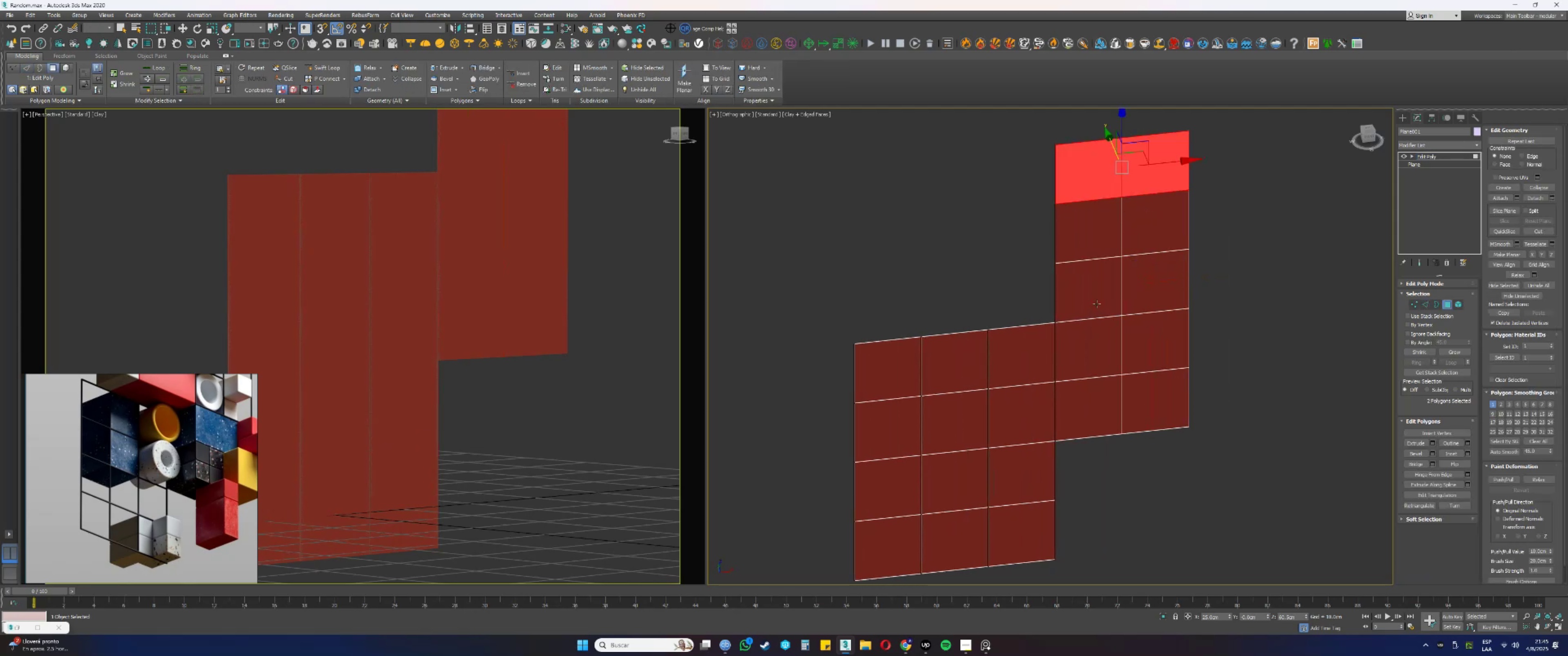 
key(Control+Z)
 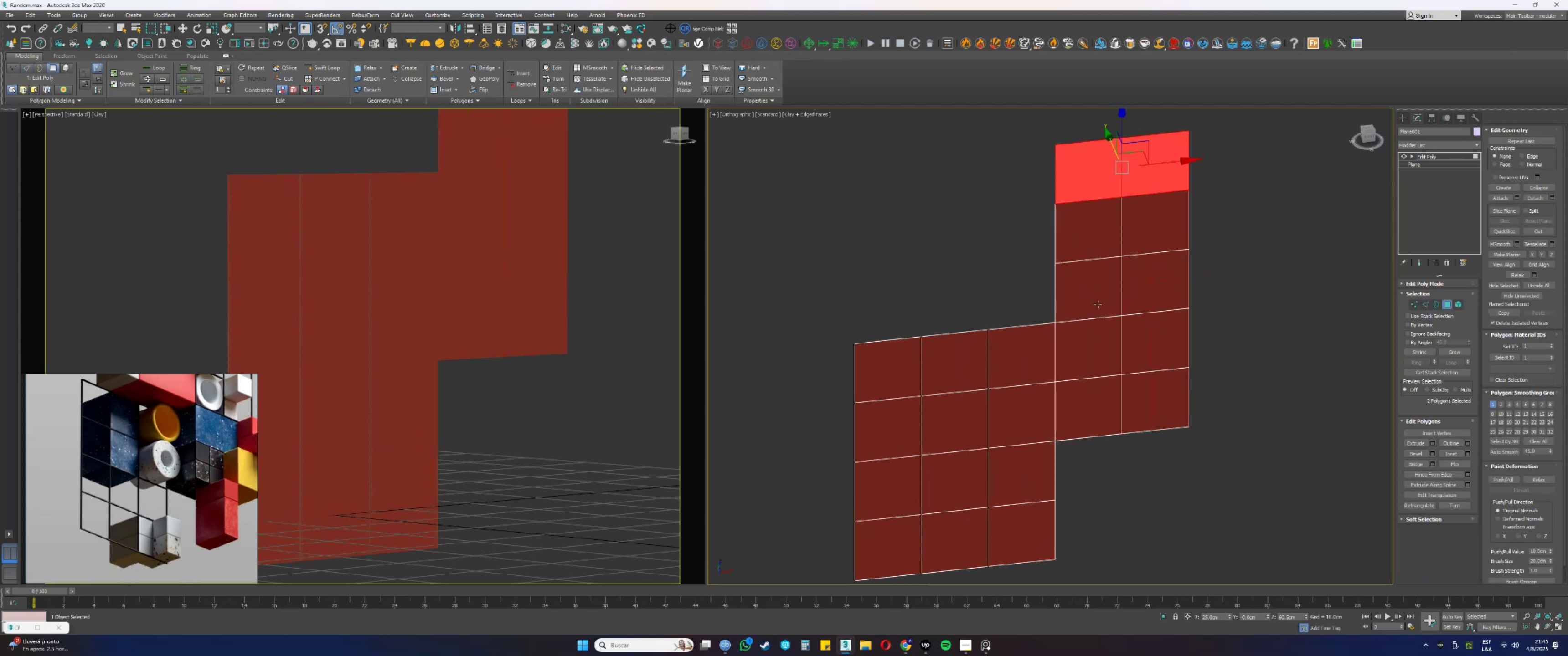 
key(Control+ControlLeft)
 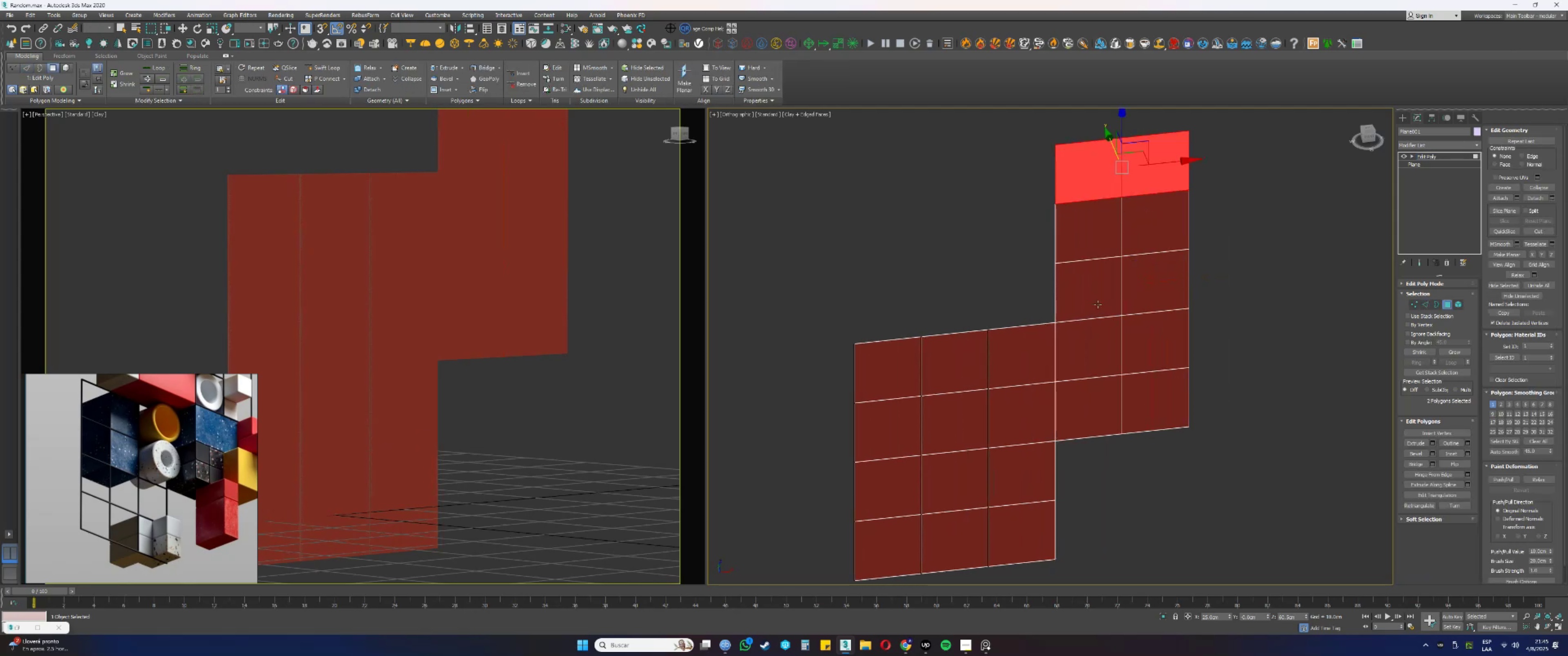 
key(Control+Z)
 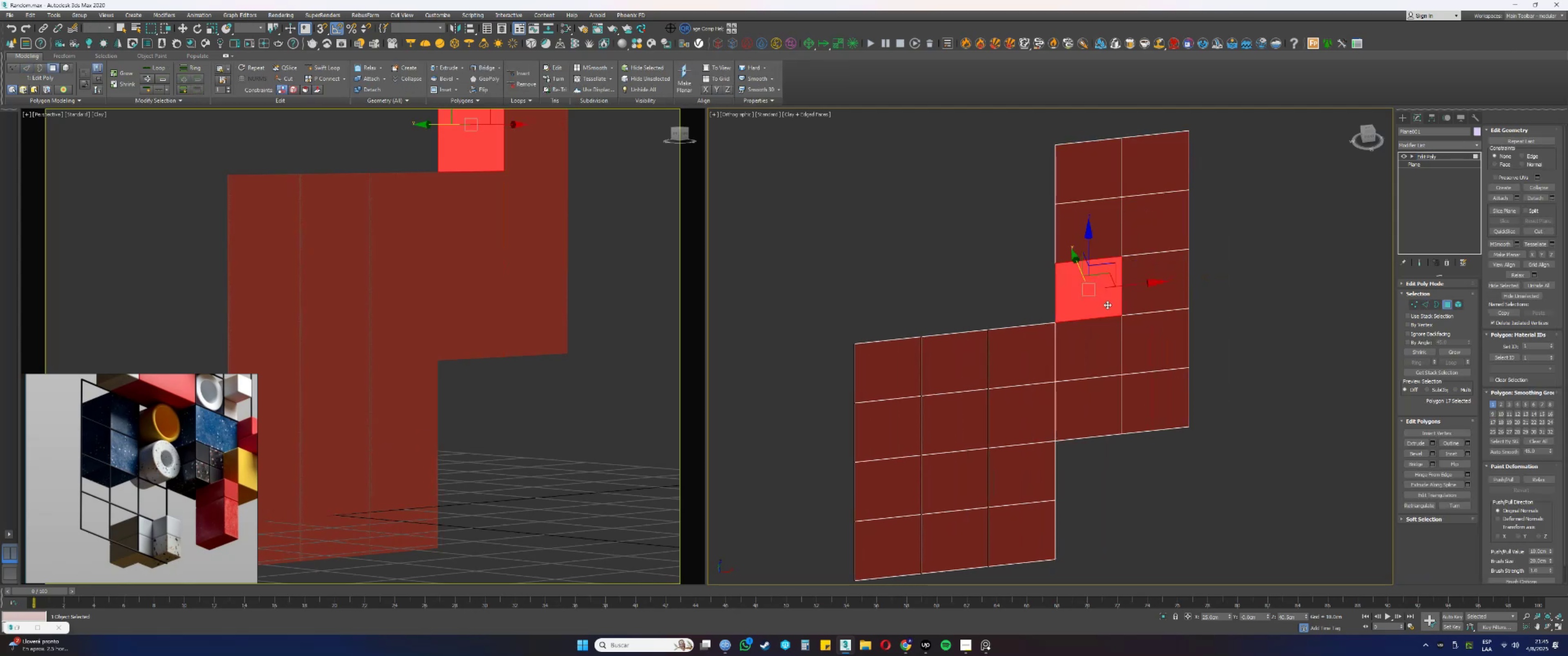 
key(Control+ControlLeft)
 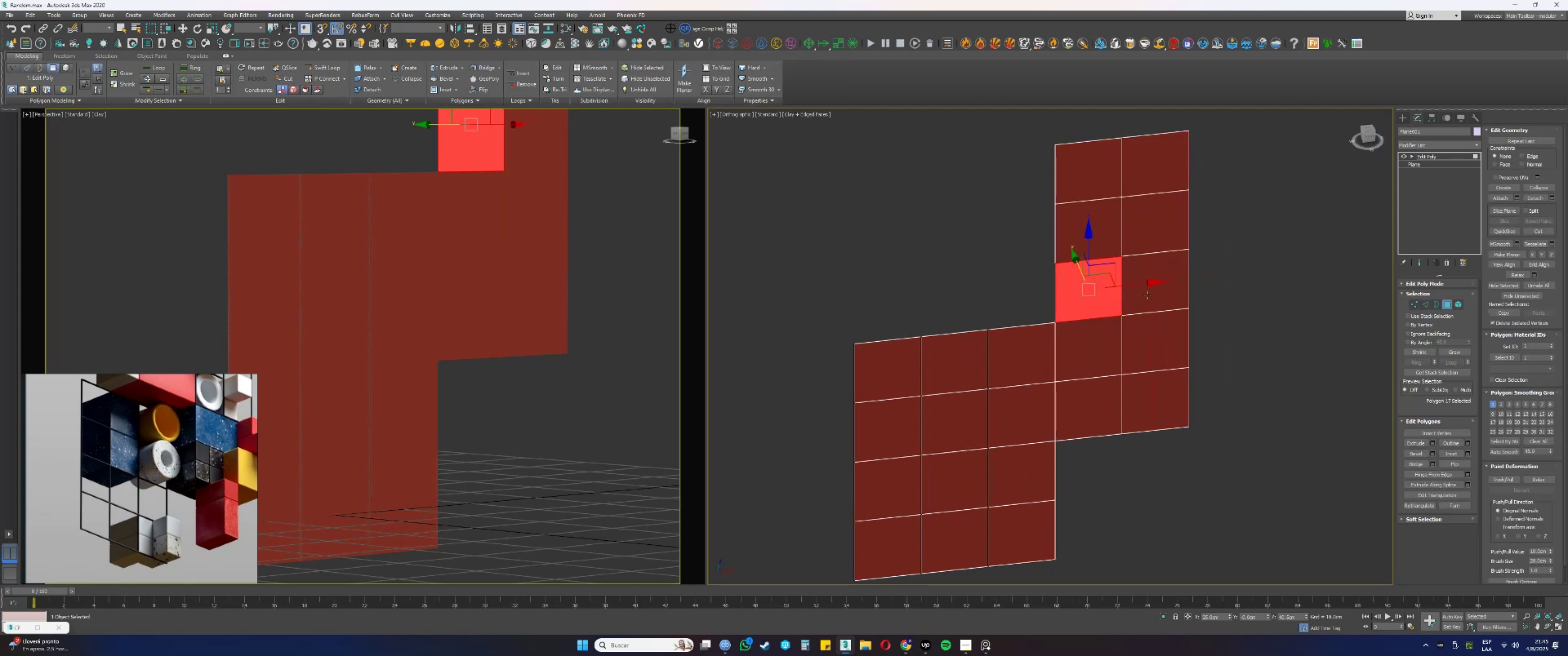 
left_click([1154, 292])
 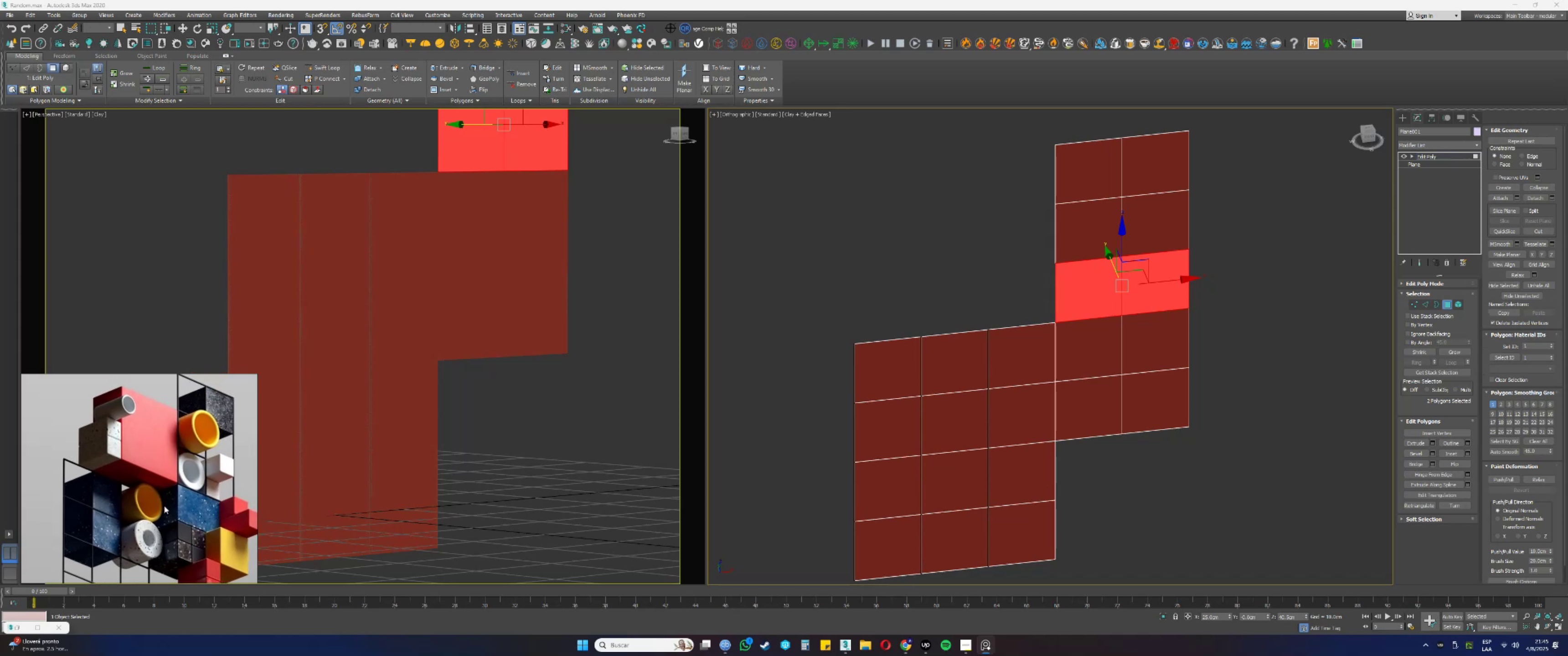 
key(Delete)
 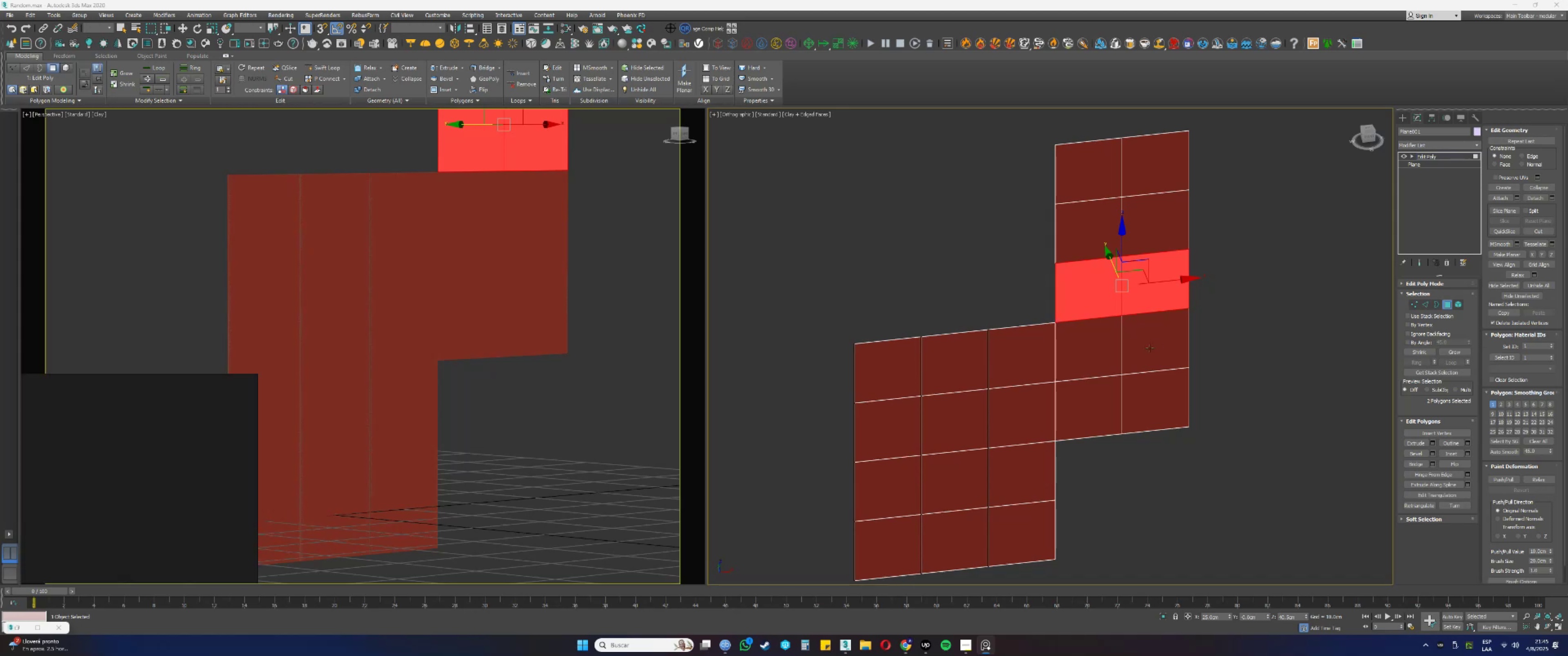 
key(Control+ControlLeft)
 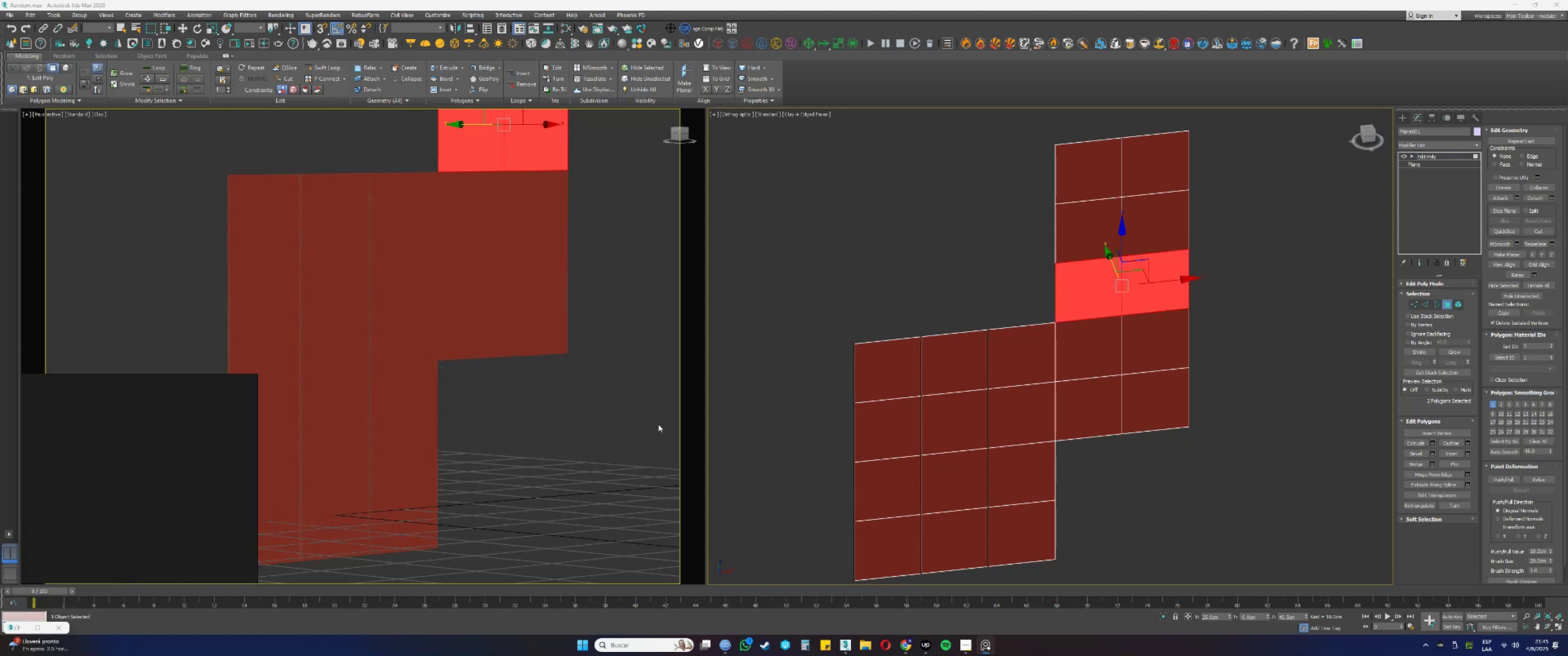 
key(Control+Z)
 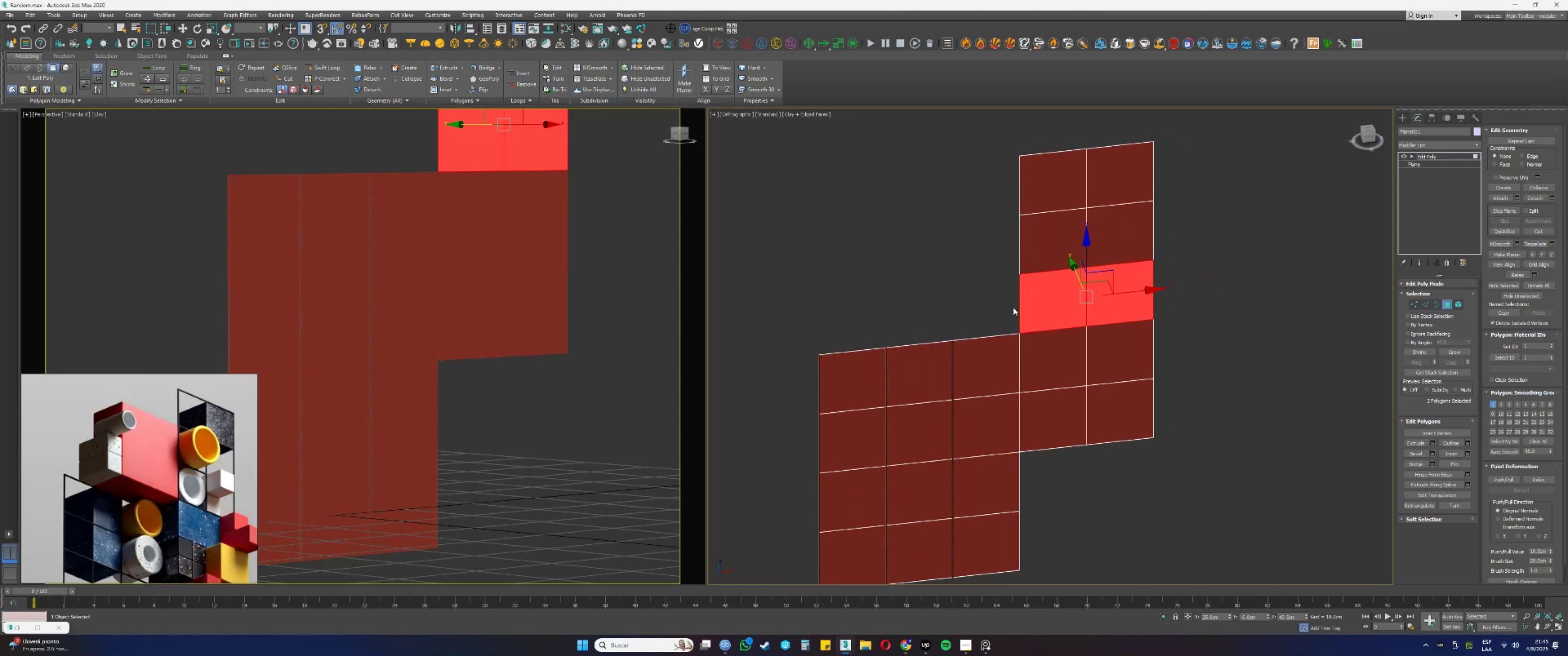 
type([Delete]44)
 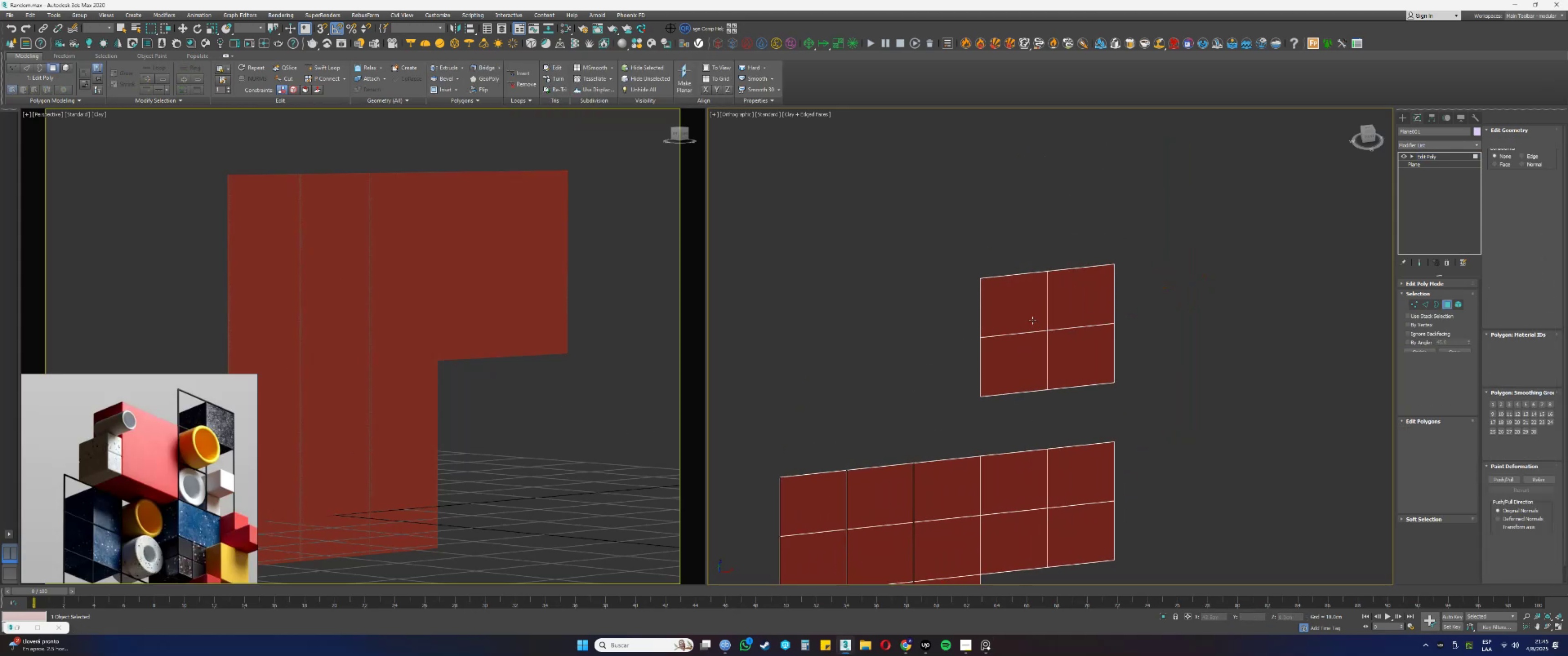 
left_click([1031, 313])
 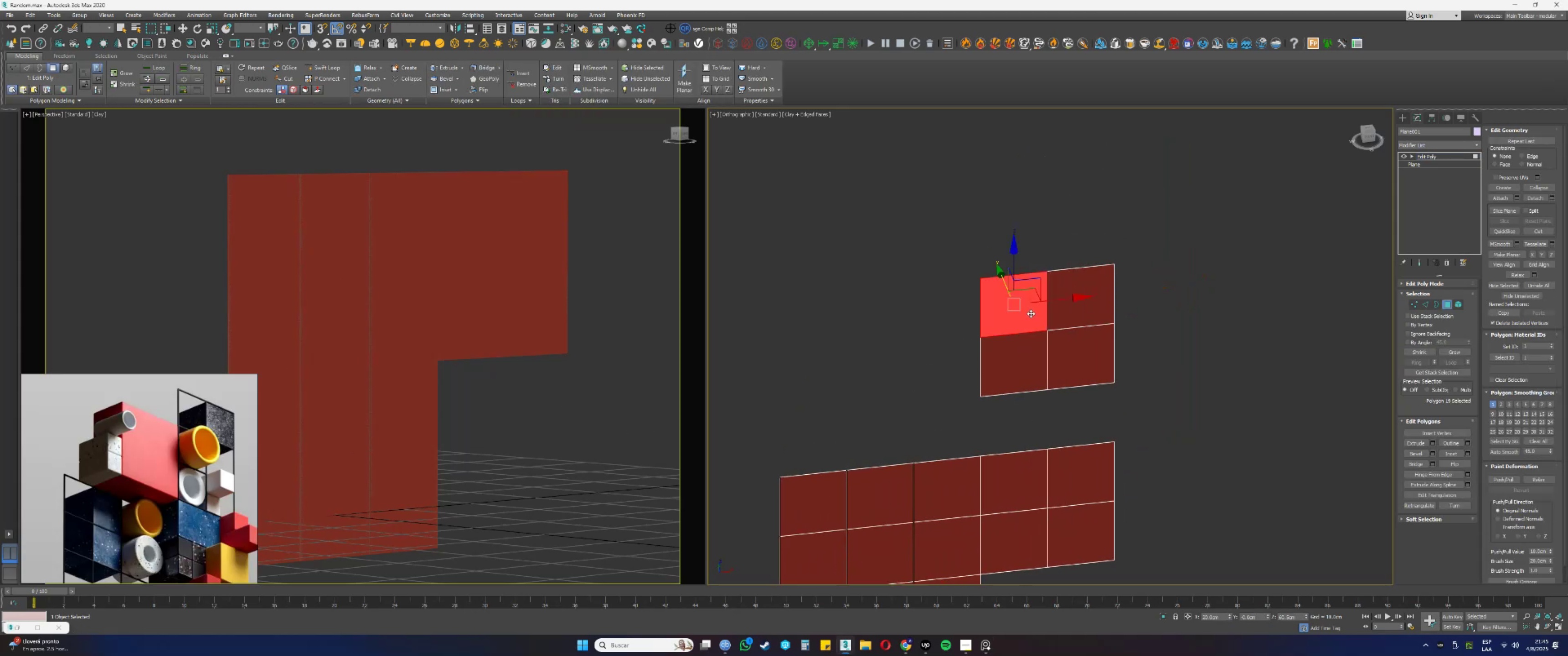 
key(Control+ControlLeft)
 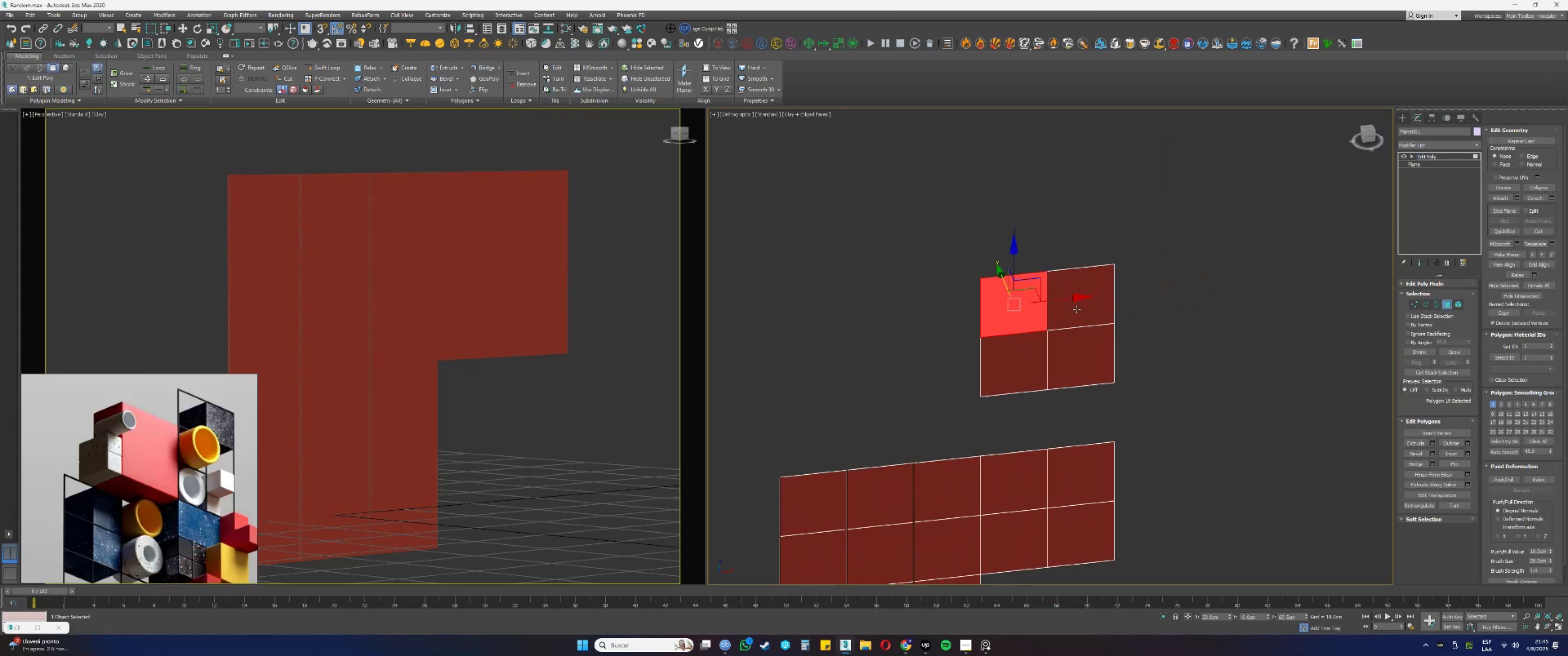 
double_click([1079, 308])
 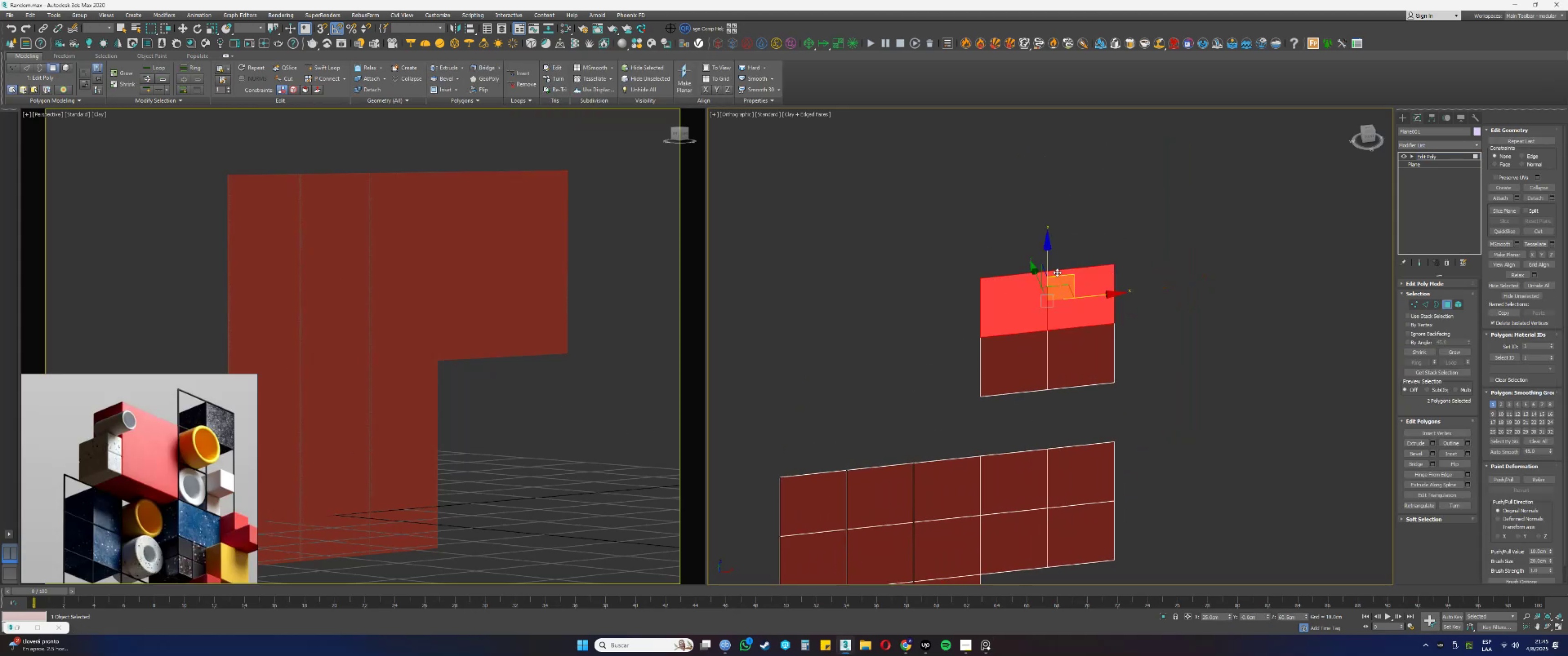 
key(Shift+ShiftLeft)
 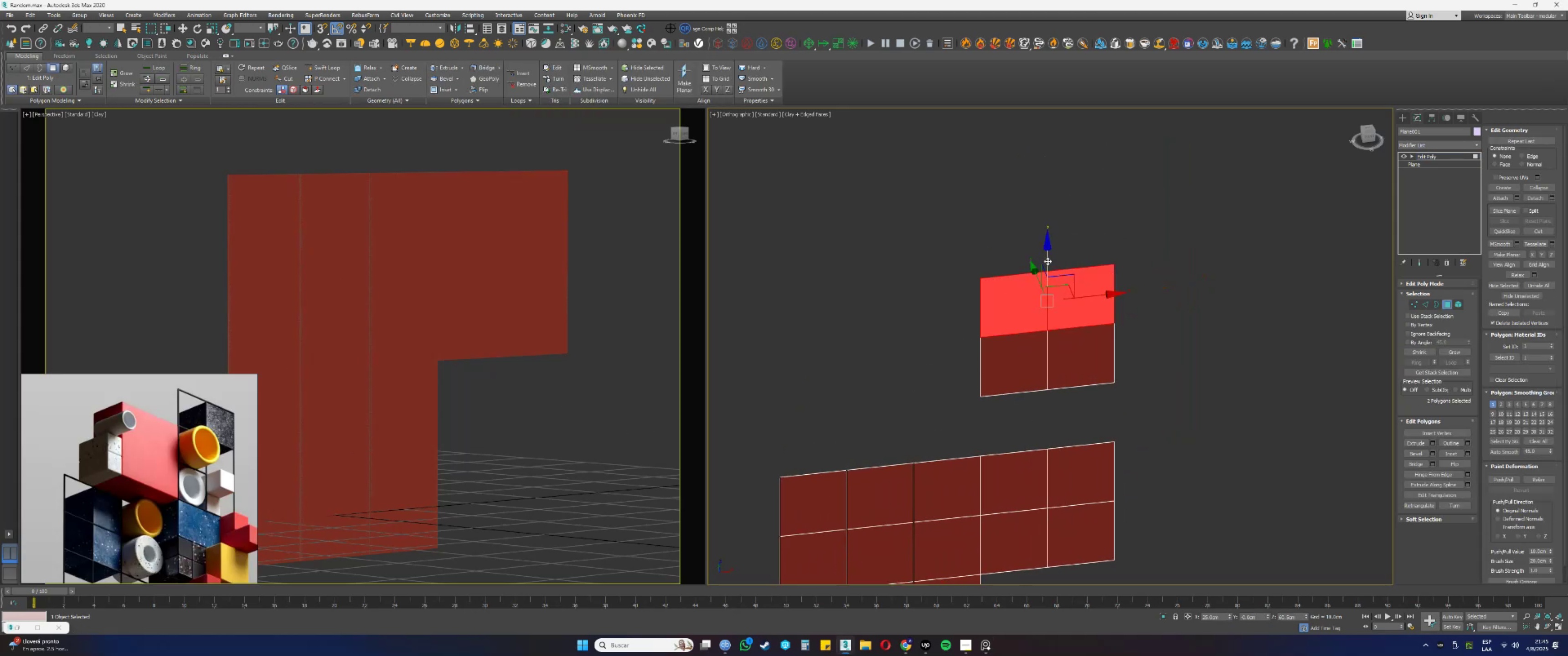 
left_click_drag(start_coordinate=[1046, 260], to_coordinate=[1052, 174])
 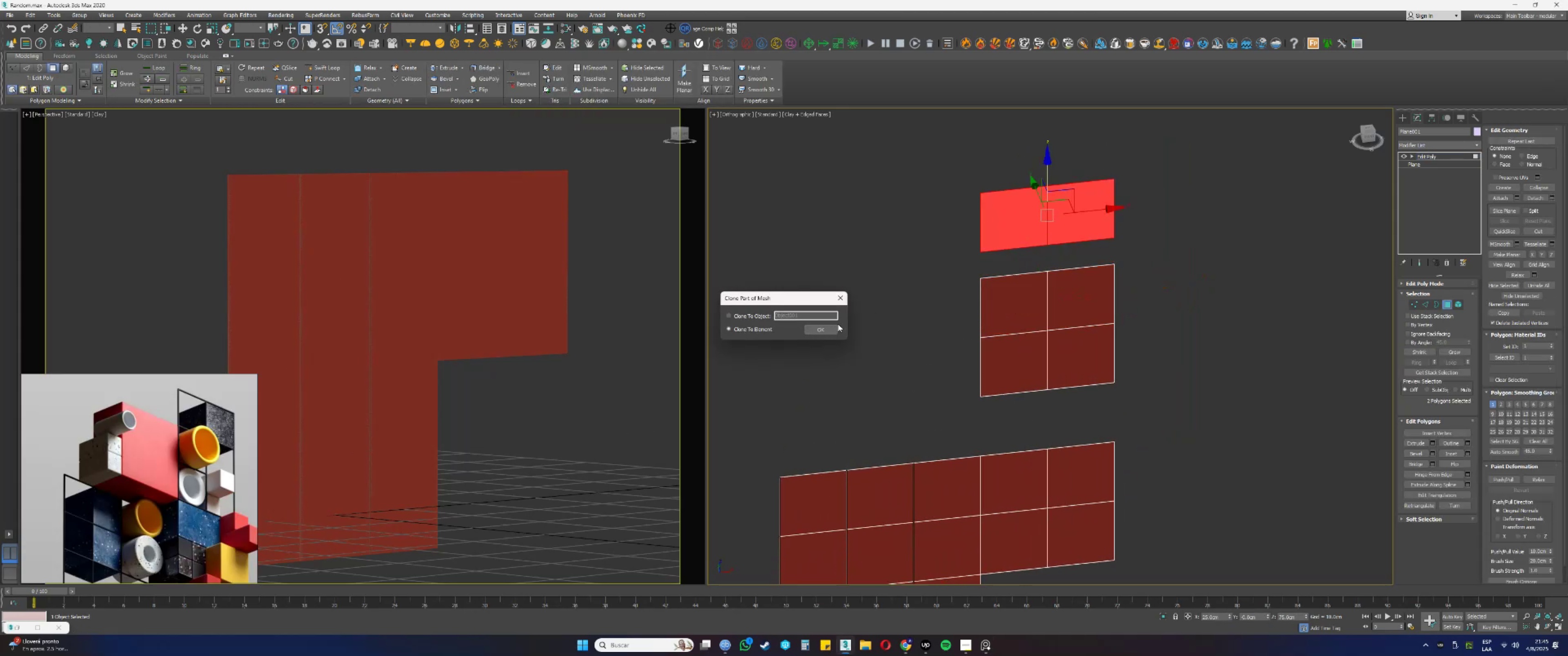 
left_click([814, 330])
 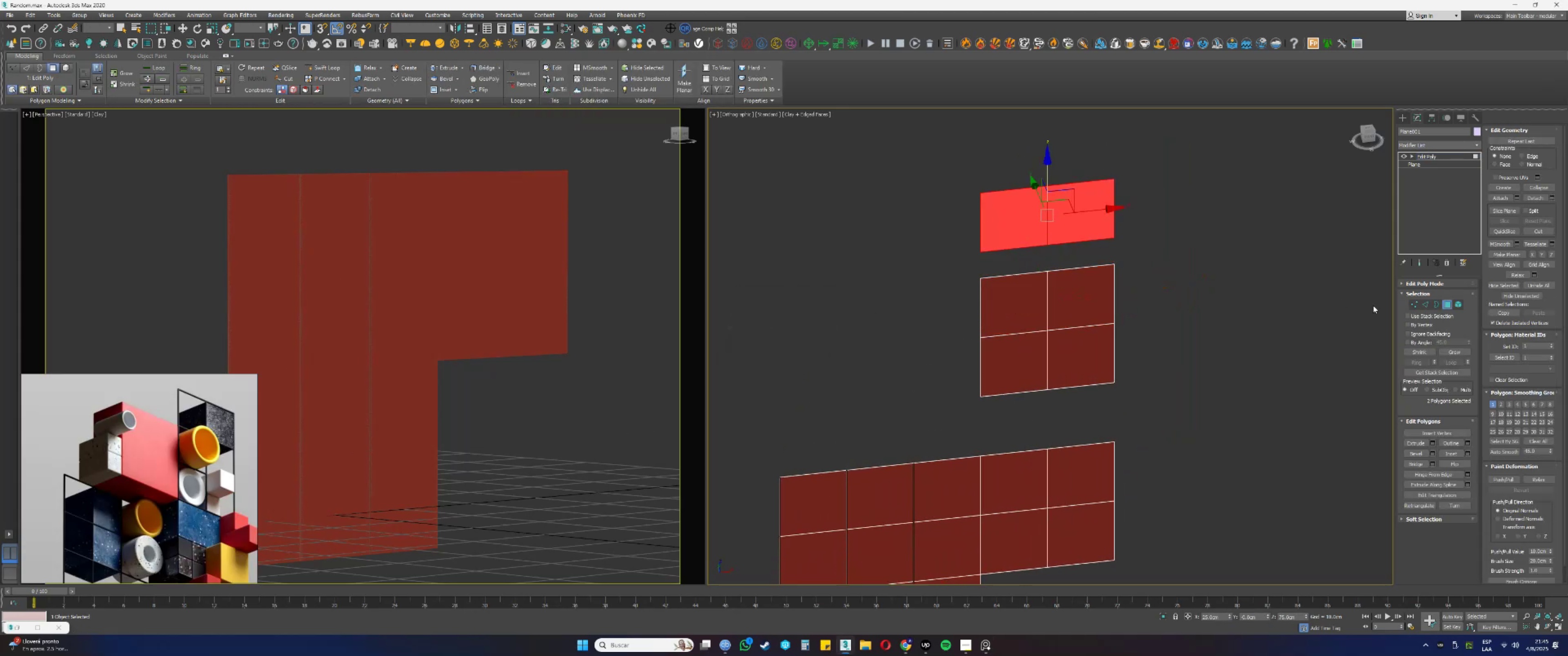 
hold_key(key=ControlLeft, duration=0.33)
left_click([1414, 305])
 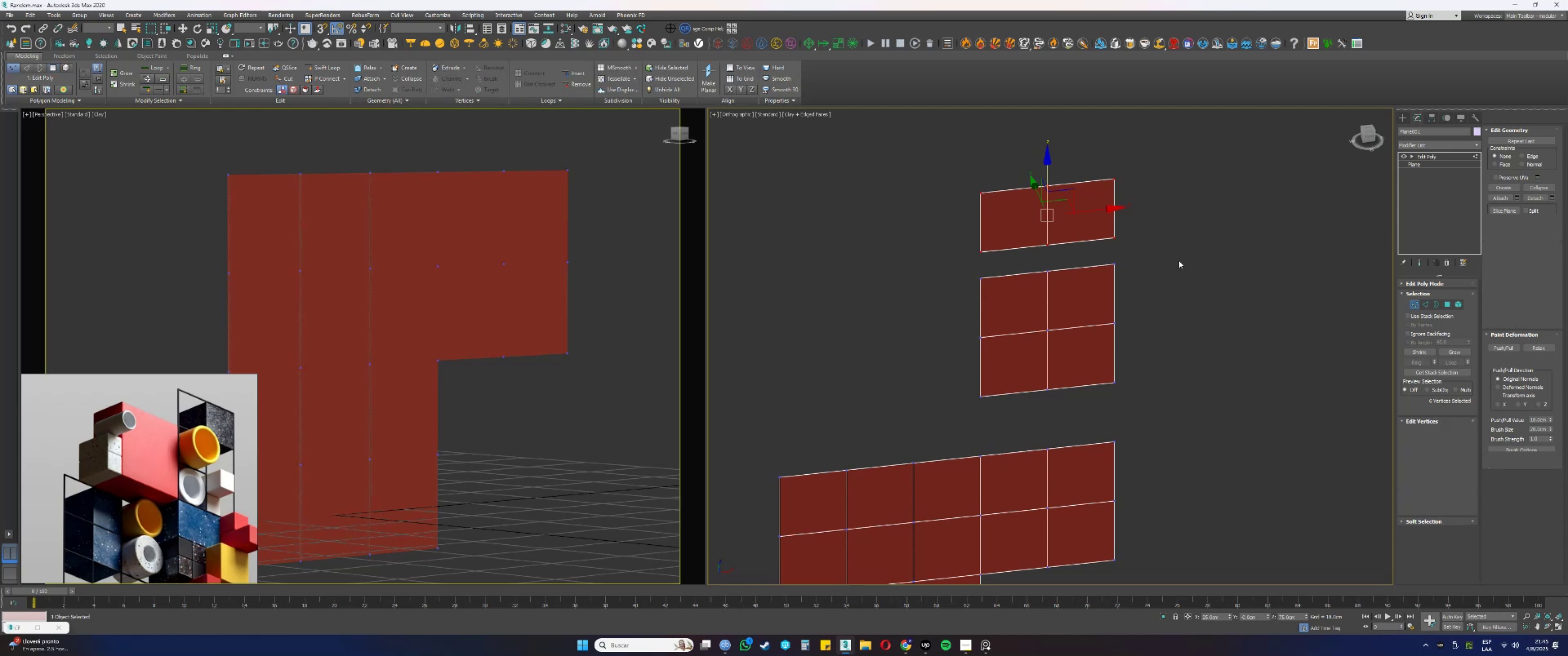 
type(ss)
 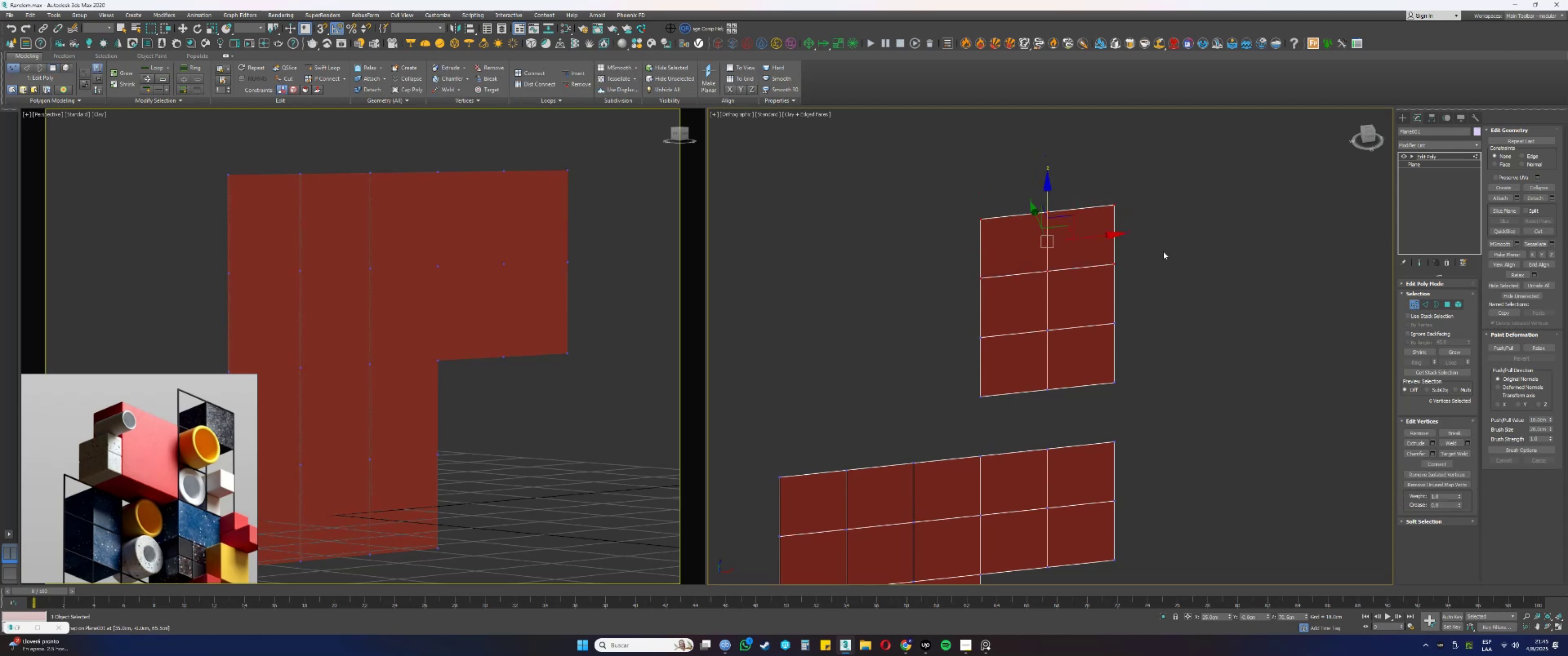 
left_click_drag(start_coordinate=[1116, 239], to_coordinate=[1116, 259])
 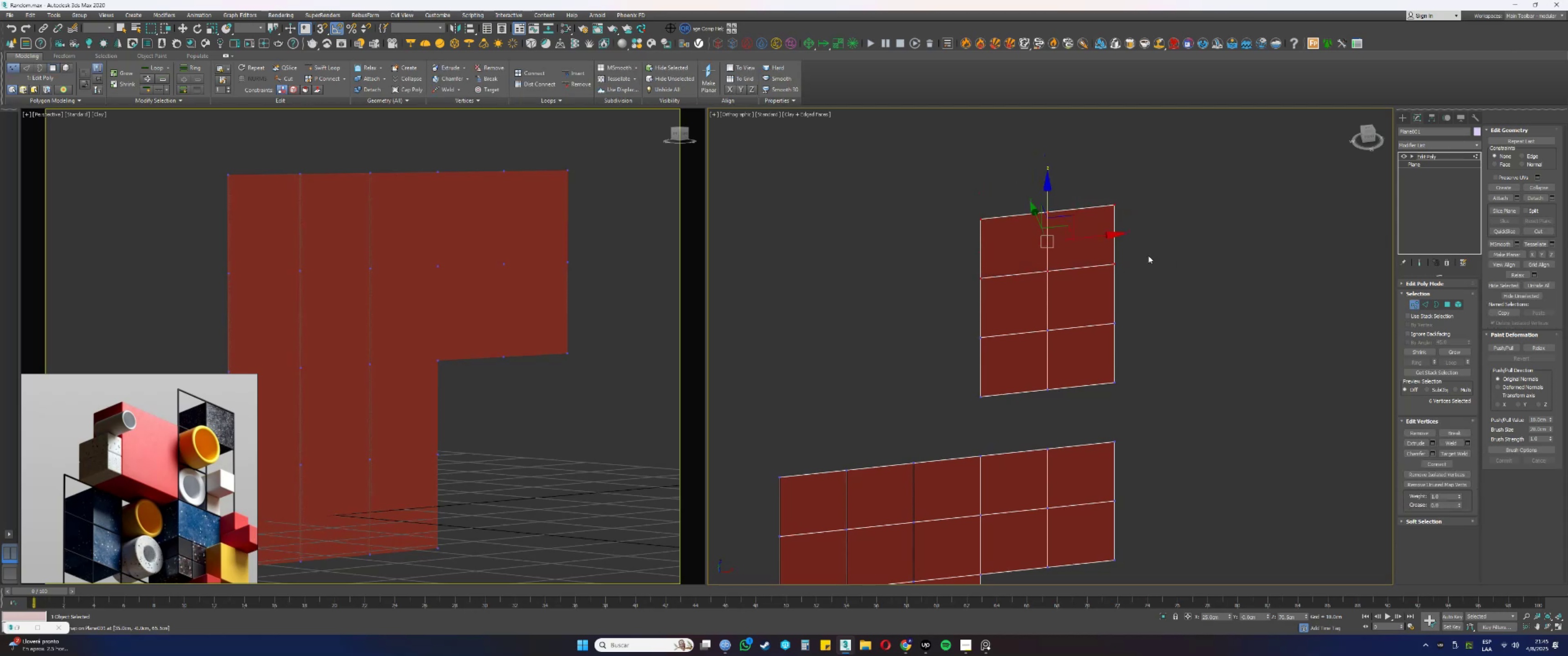 
left_click_drag(start_coordinate=[1165, 252], to_coordinate=[840, 320])
 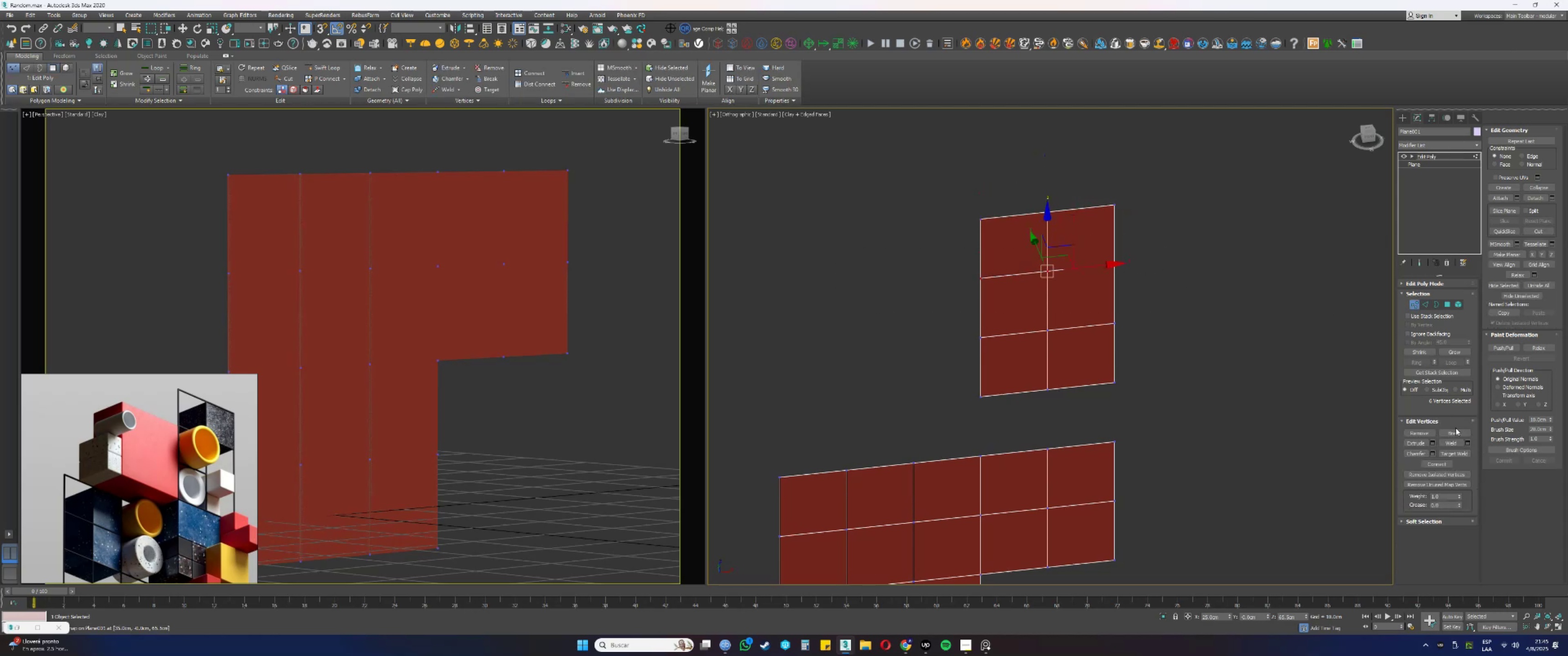 
left_click([1452, 441])
 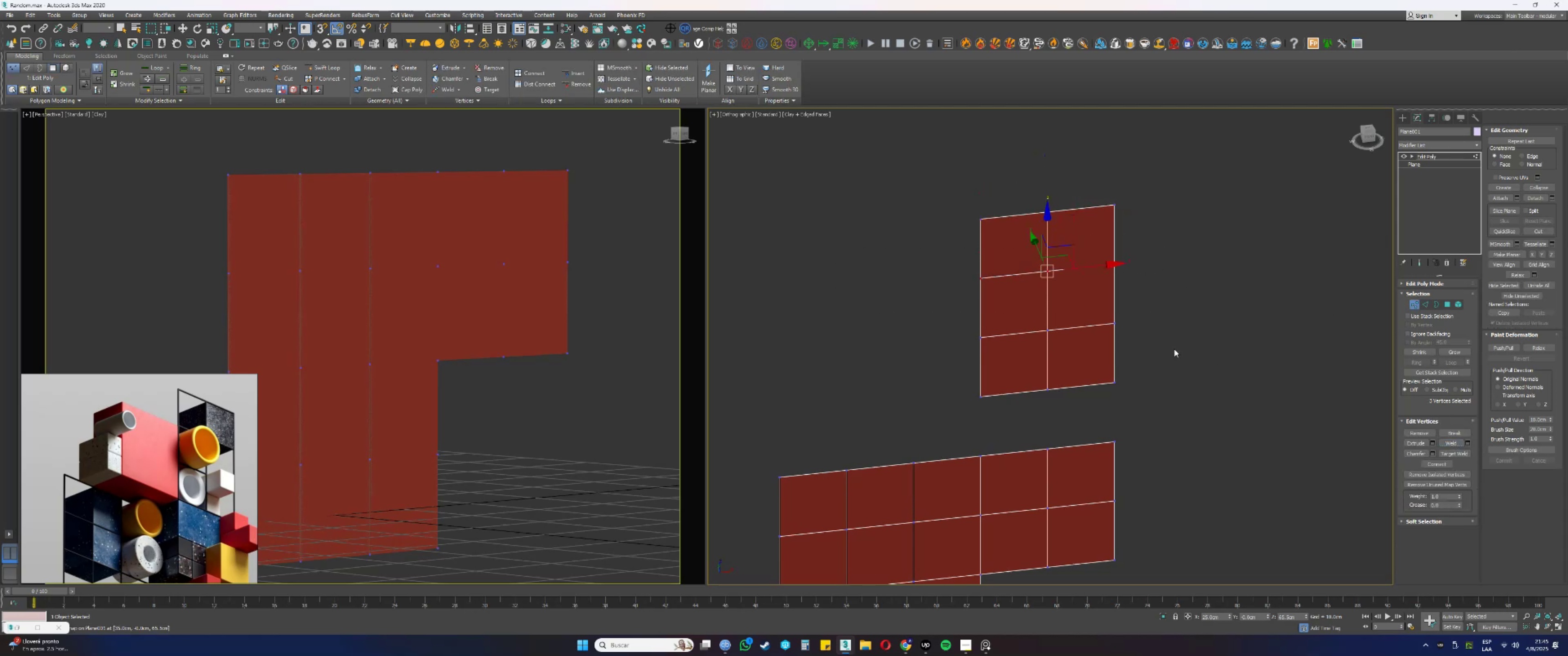 
left_click([1174, 348])
 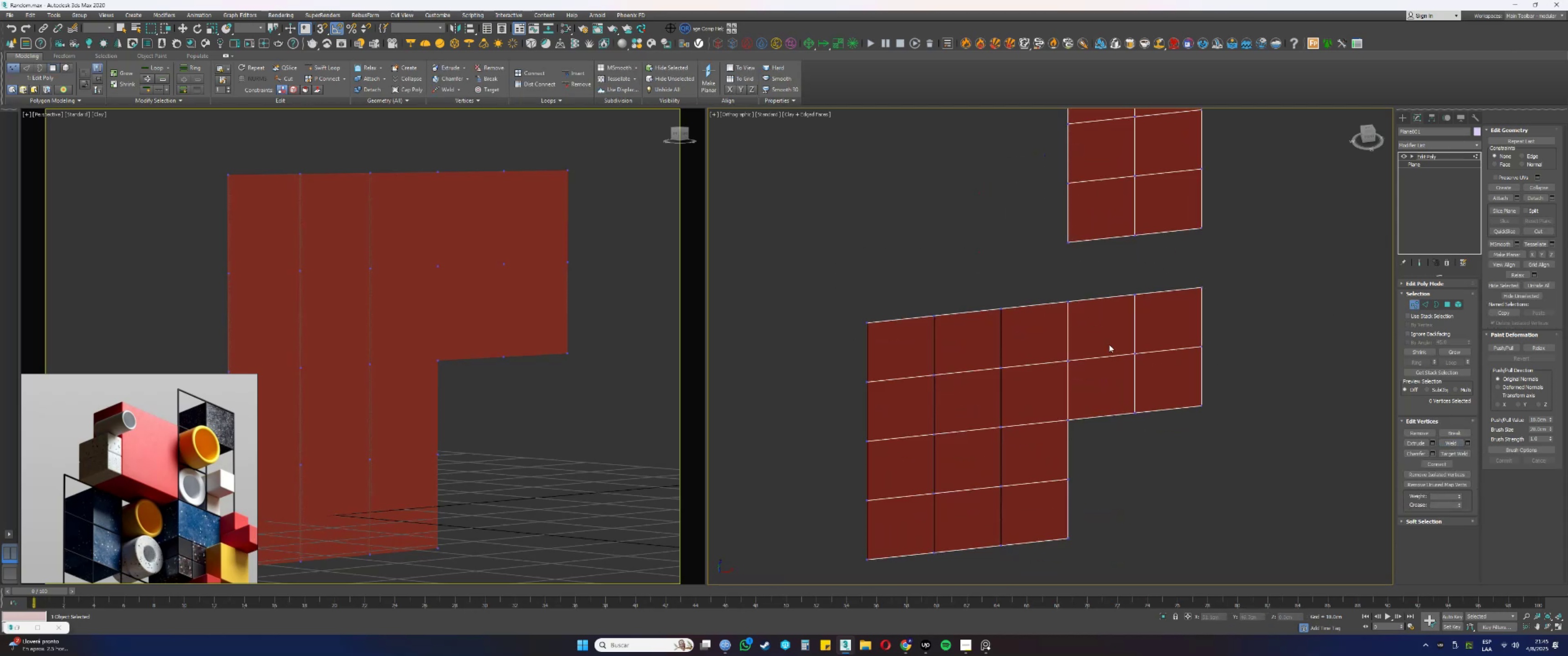 
key(2)
 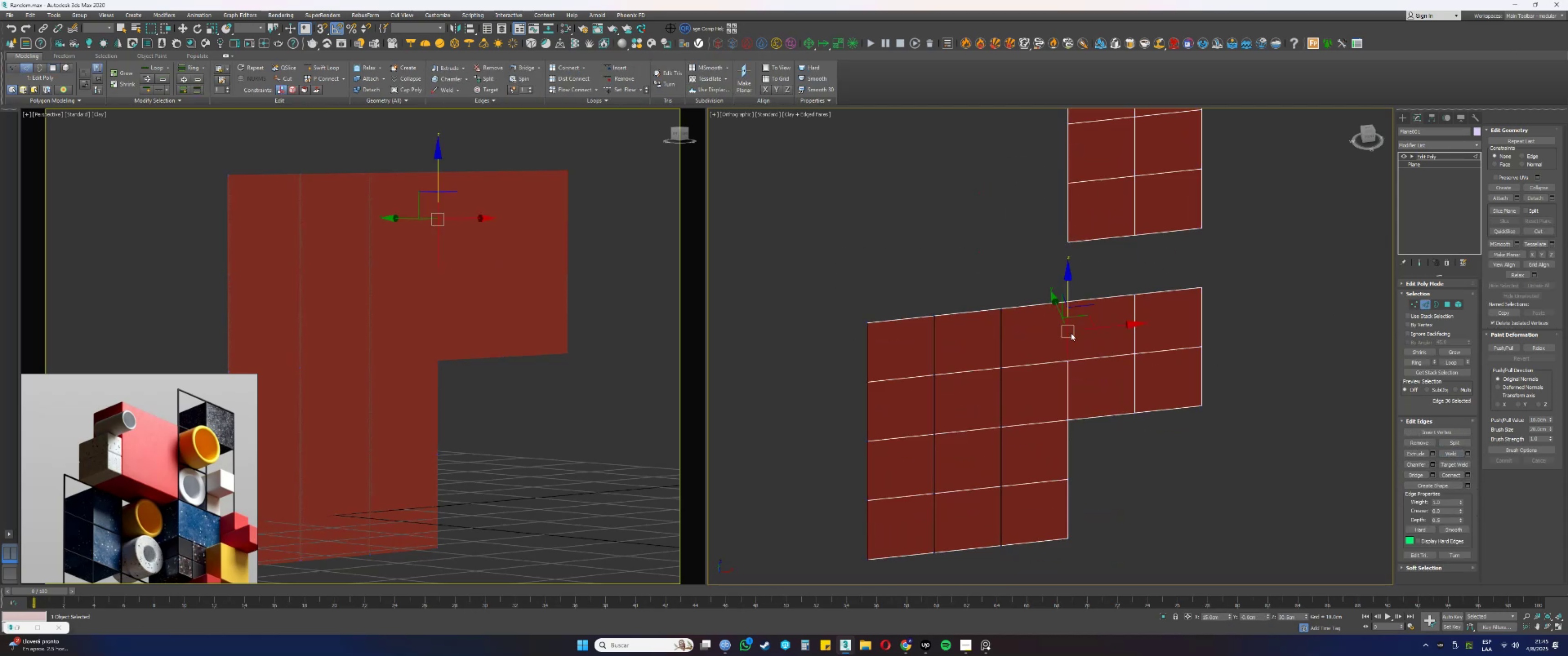 
double_click([1067, 333])
 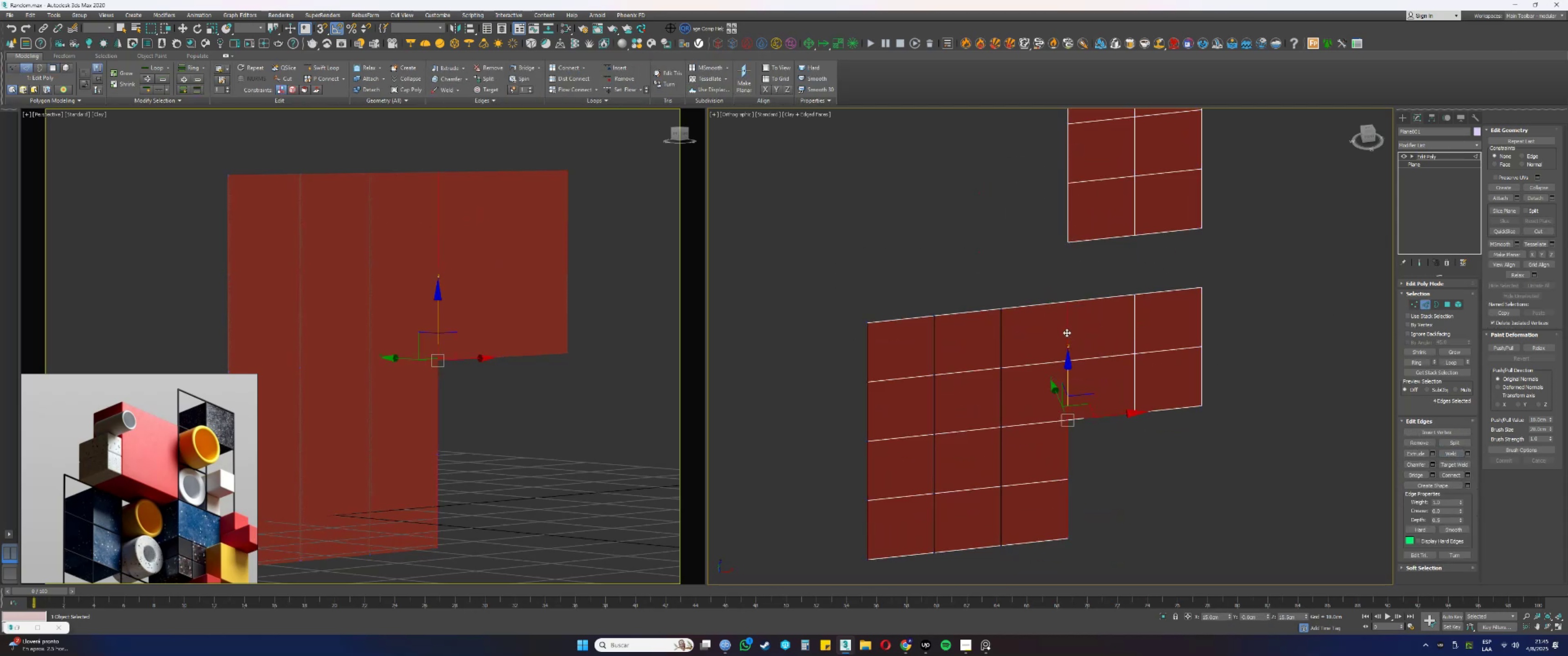 
right_click([1067, 333])
 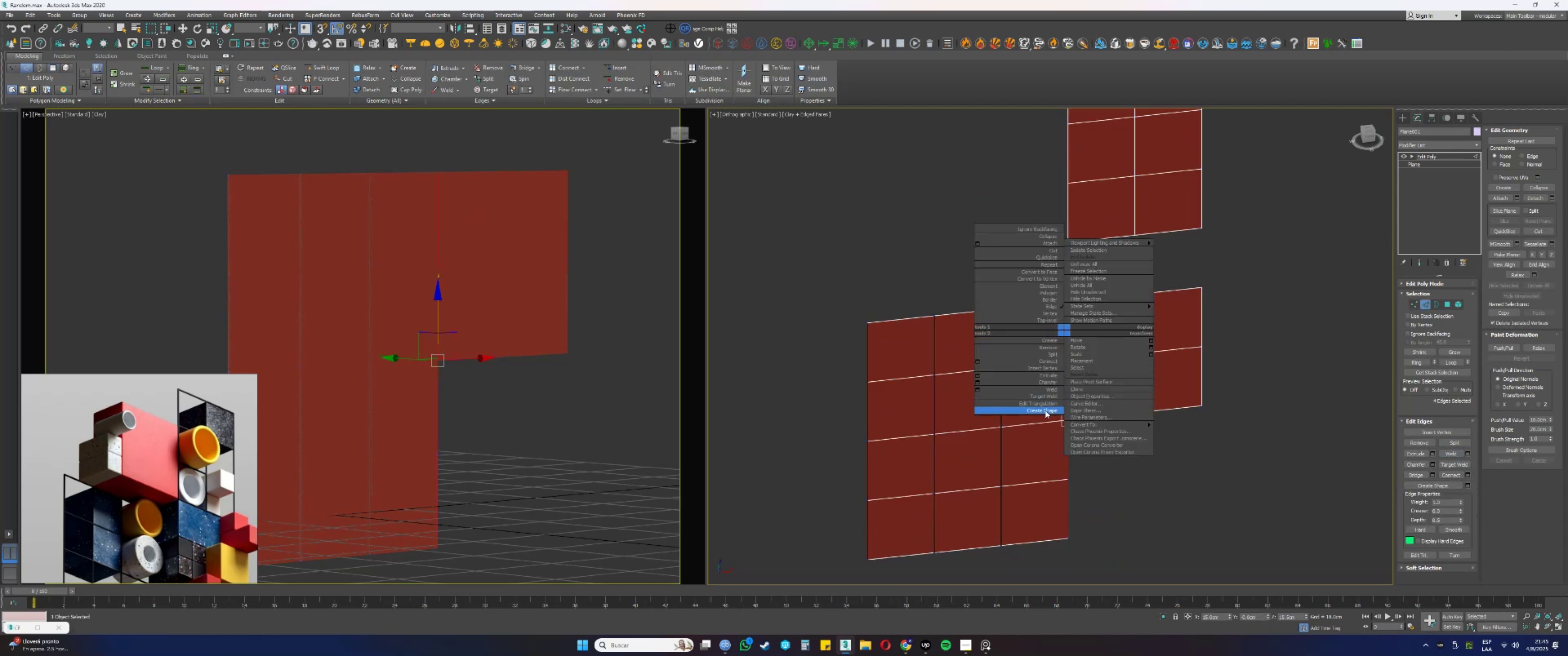 
left_click([1045, 413])
 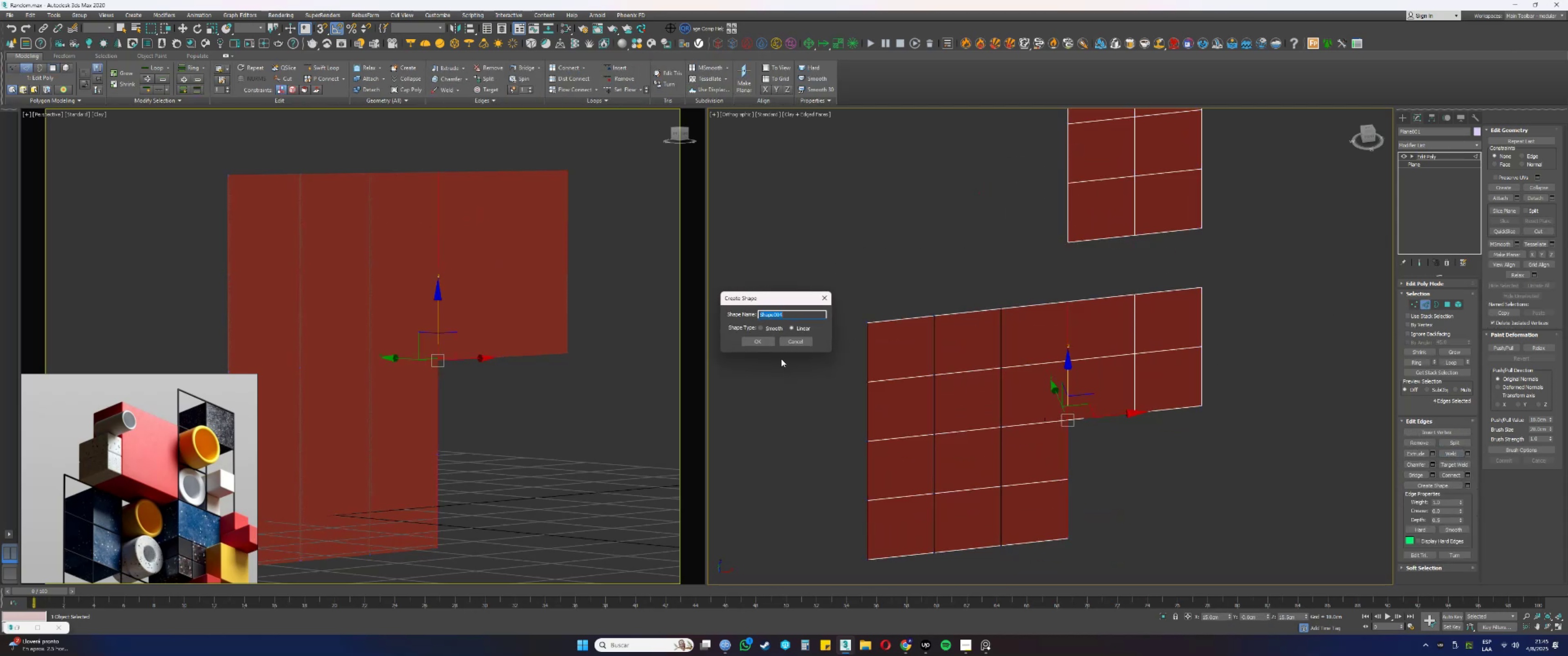 
left_click([763, 342])
 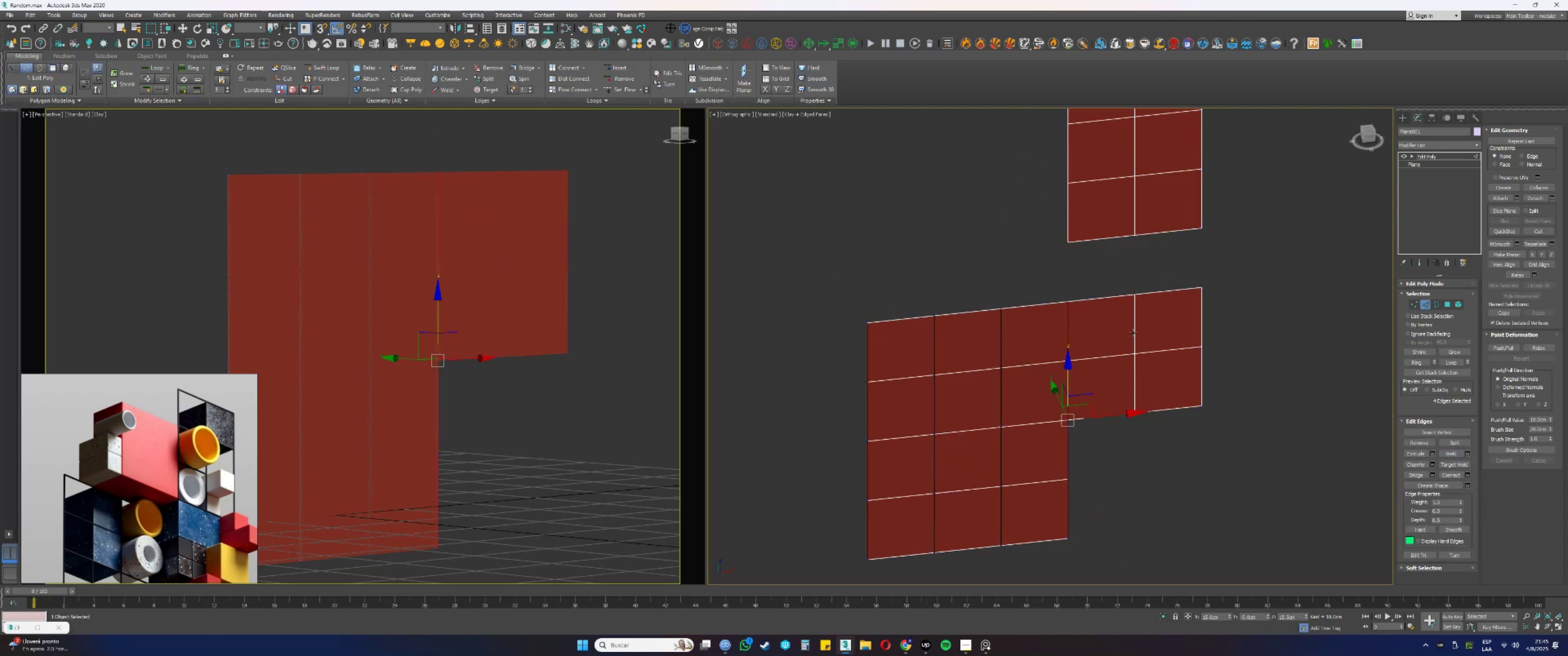 
left_click([1133, 332])
 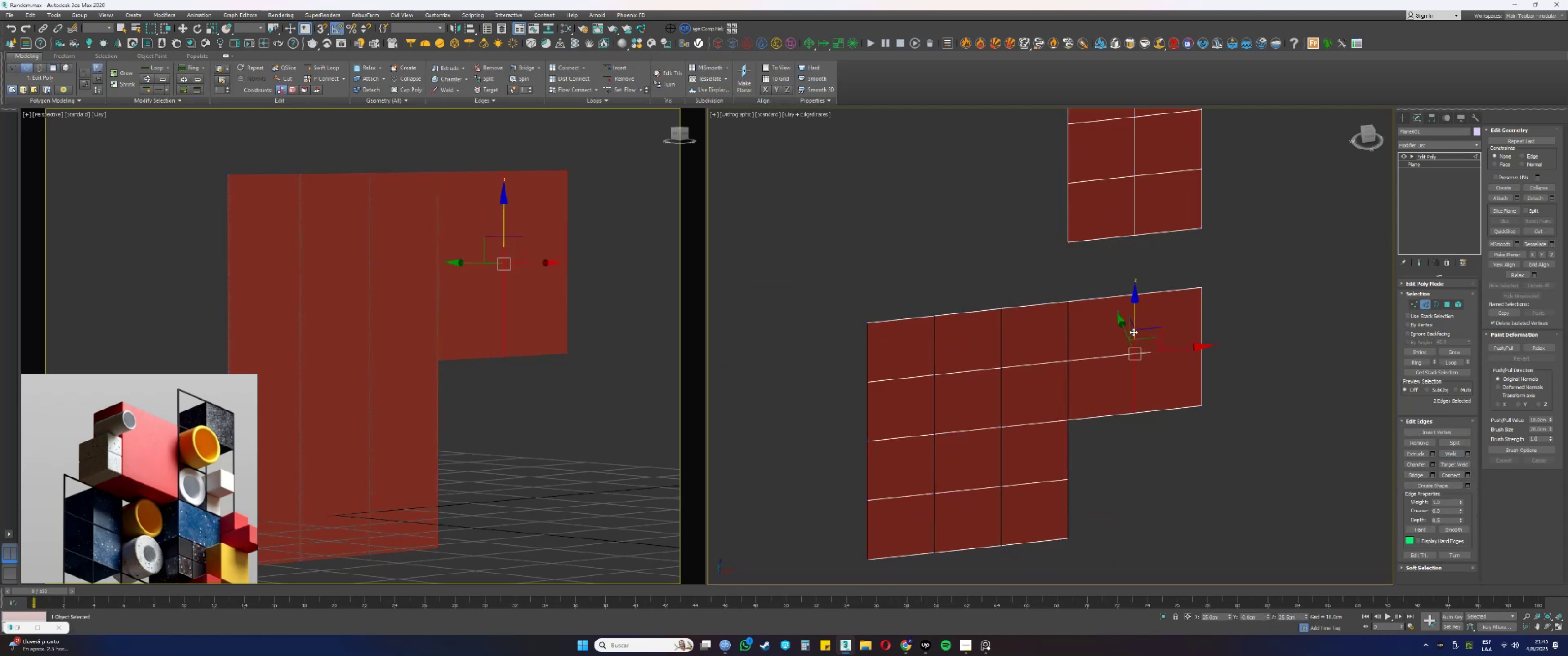 
right_click([1133, 332])
 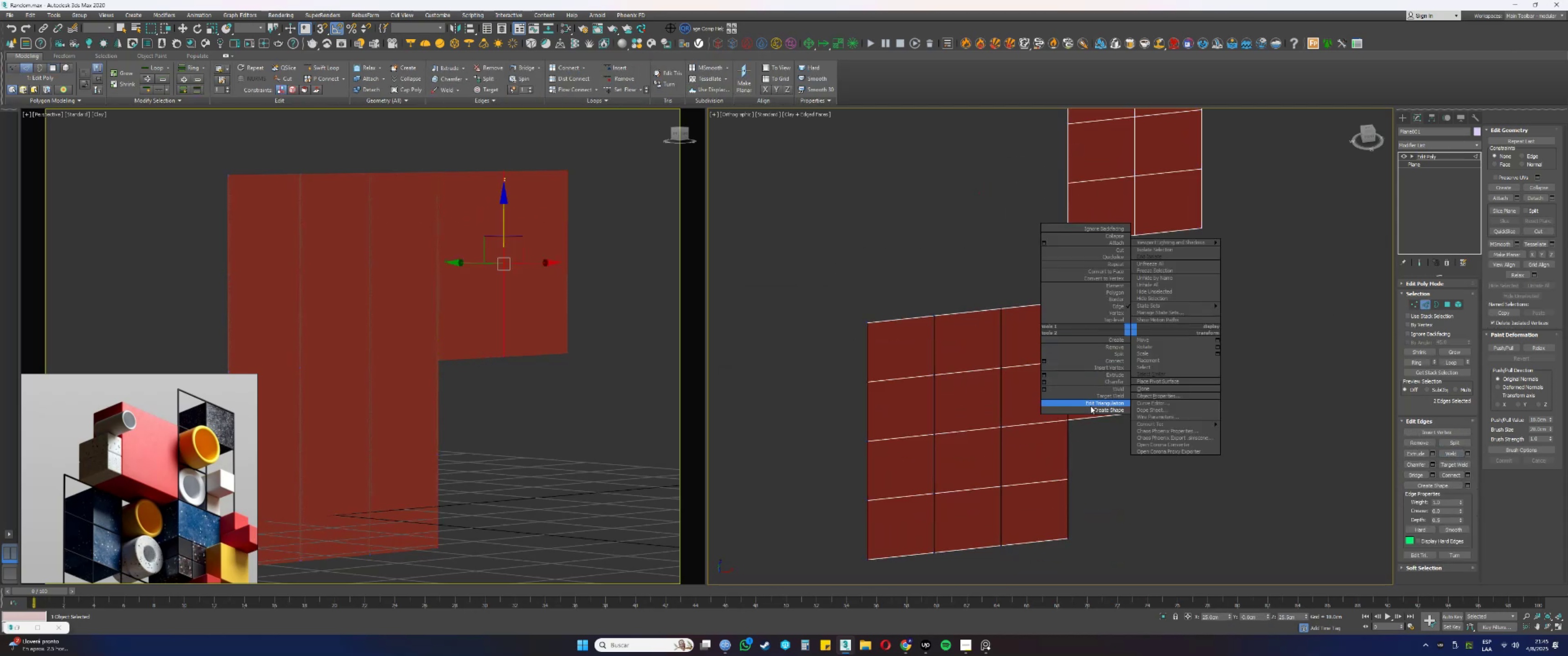 
left_click([1091, 407])
 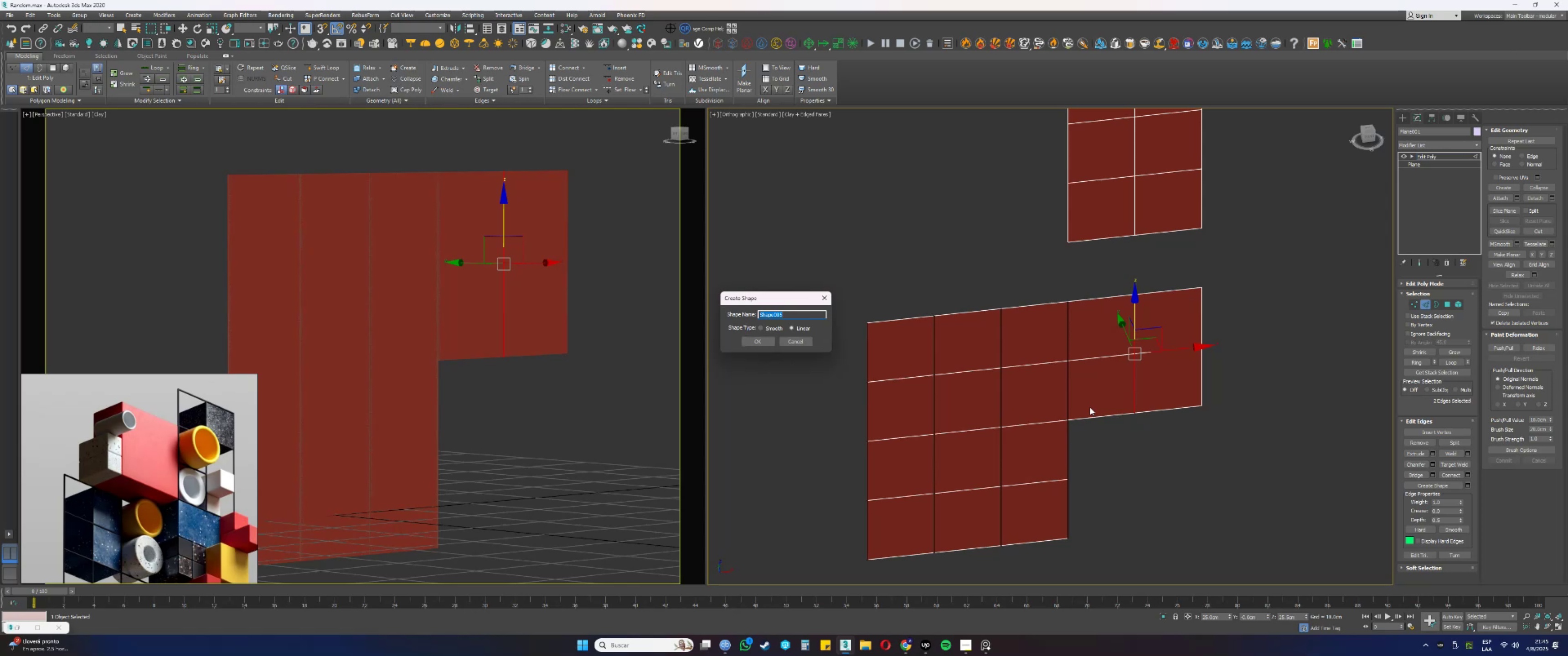 
wait(6.93)
 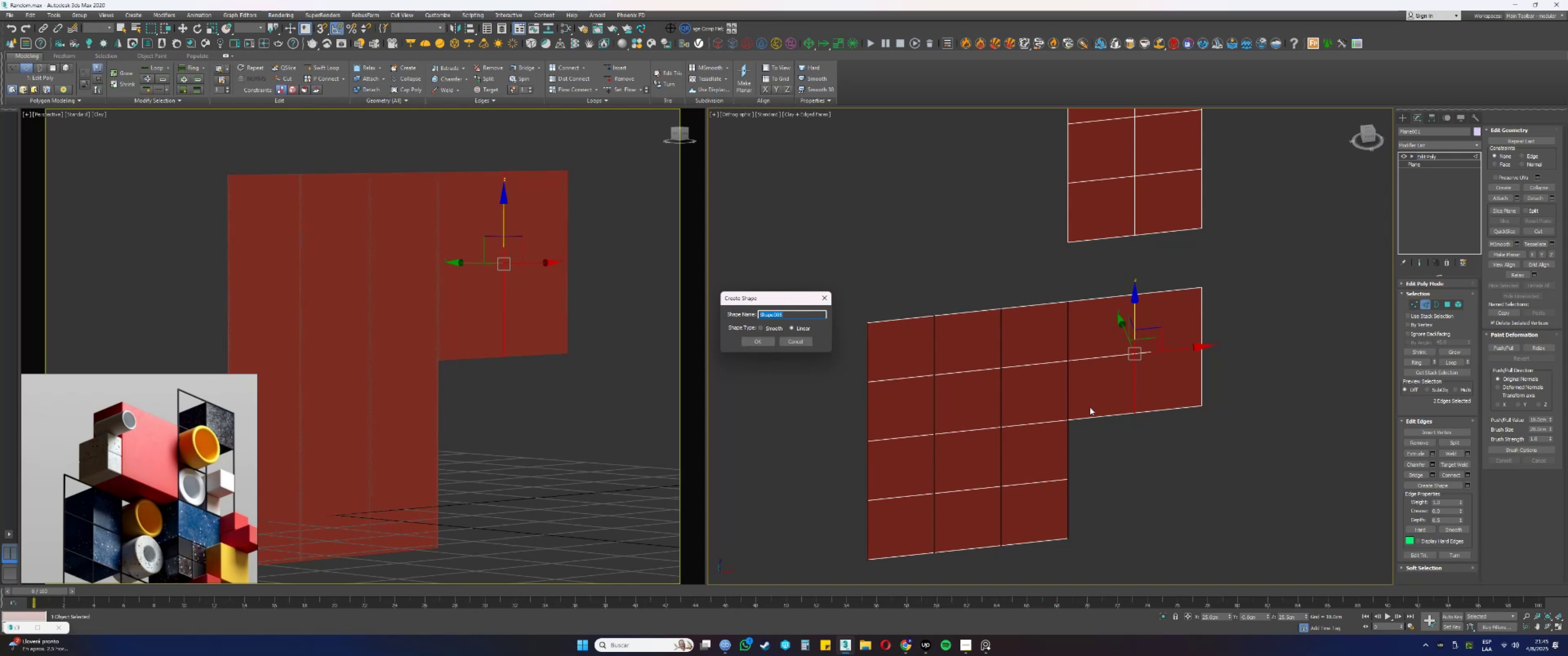 
key(NumpadEnter)
 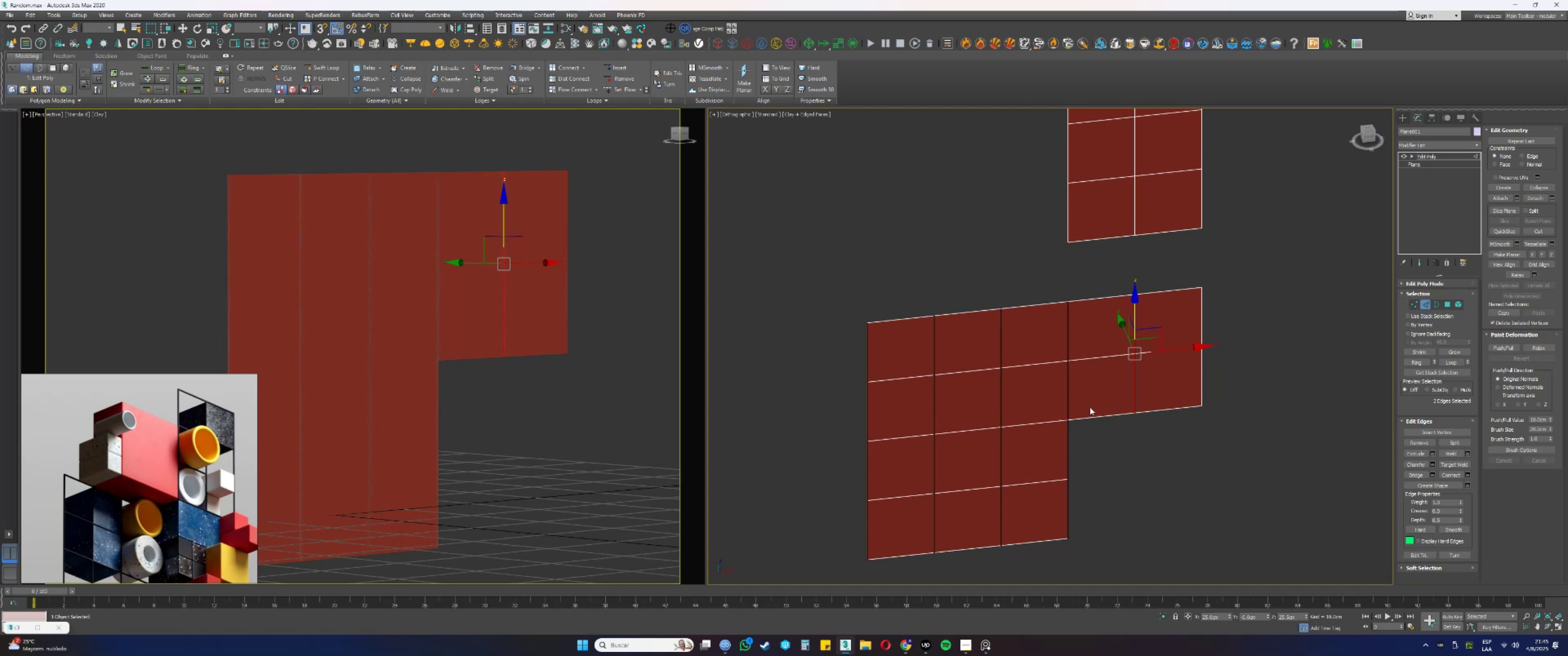 
wait(18.78)
 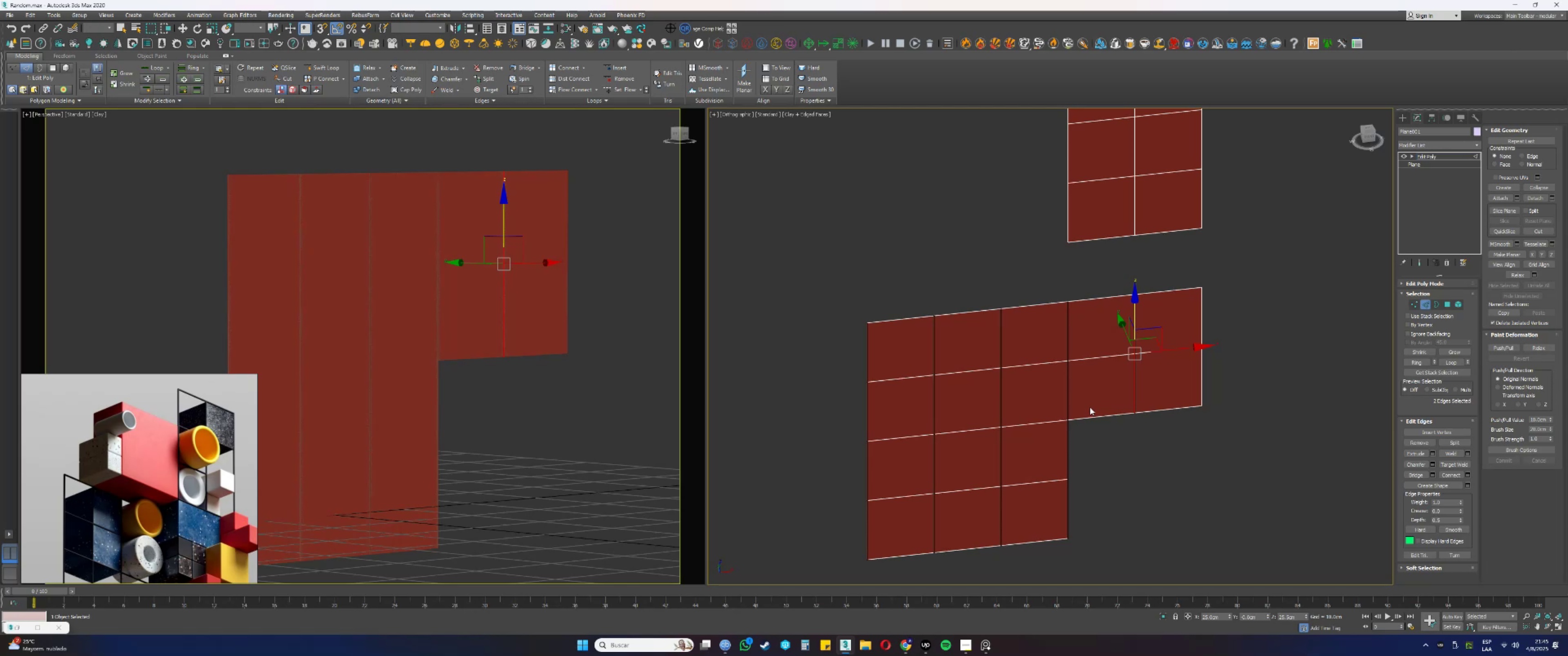 
double_click([1203, 375])
 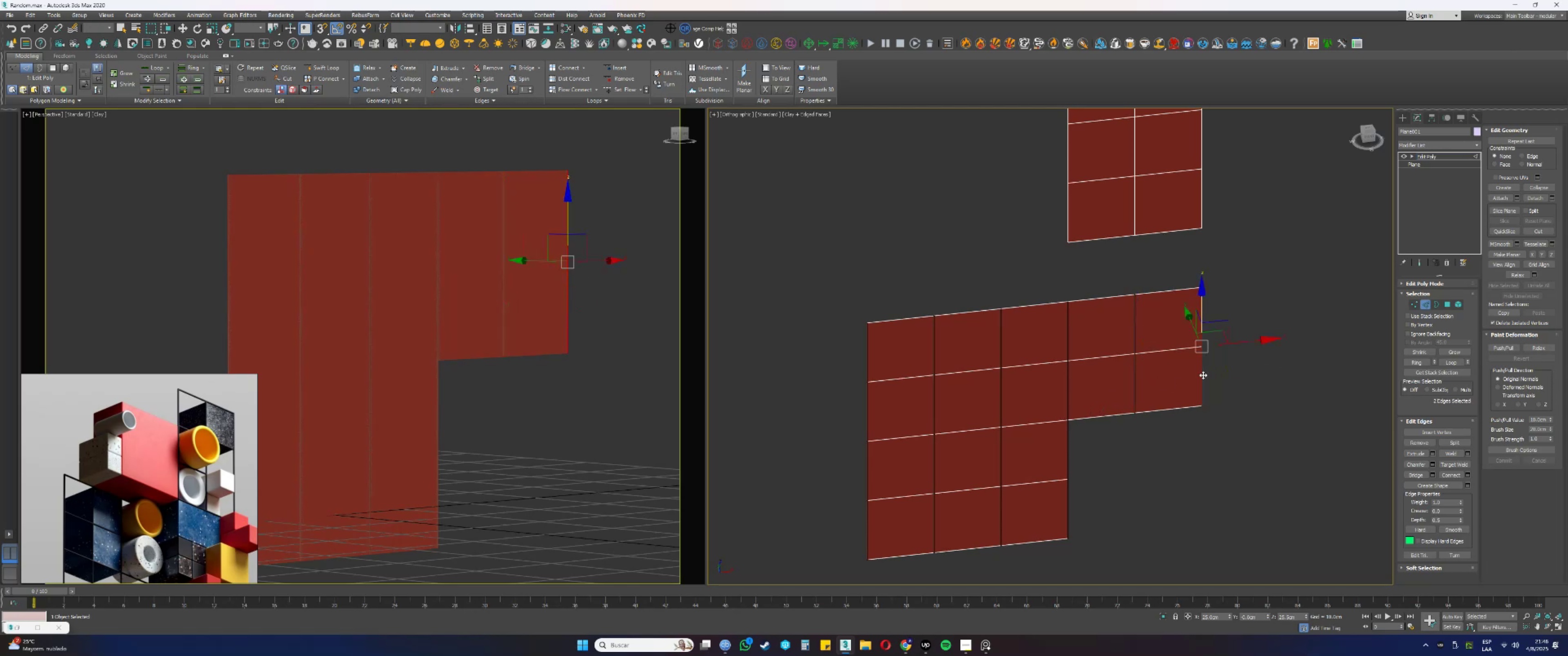 
right_click([1203, 375])
 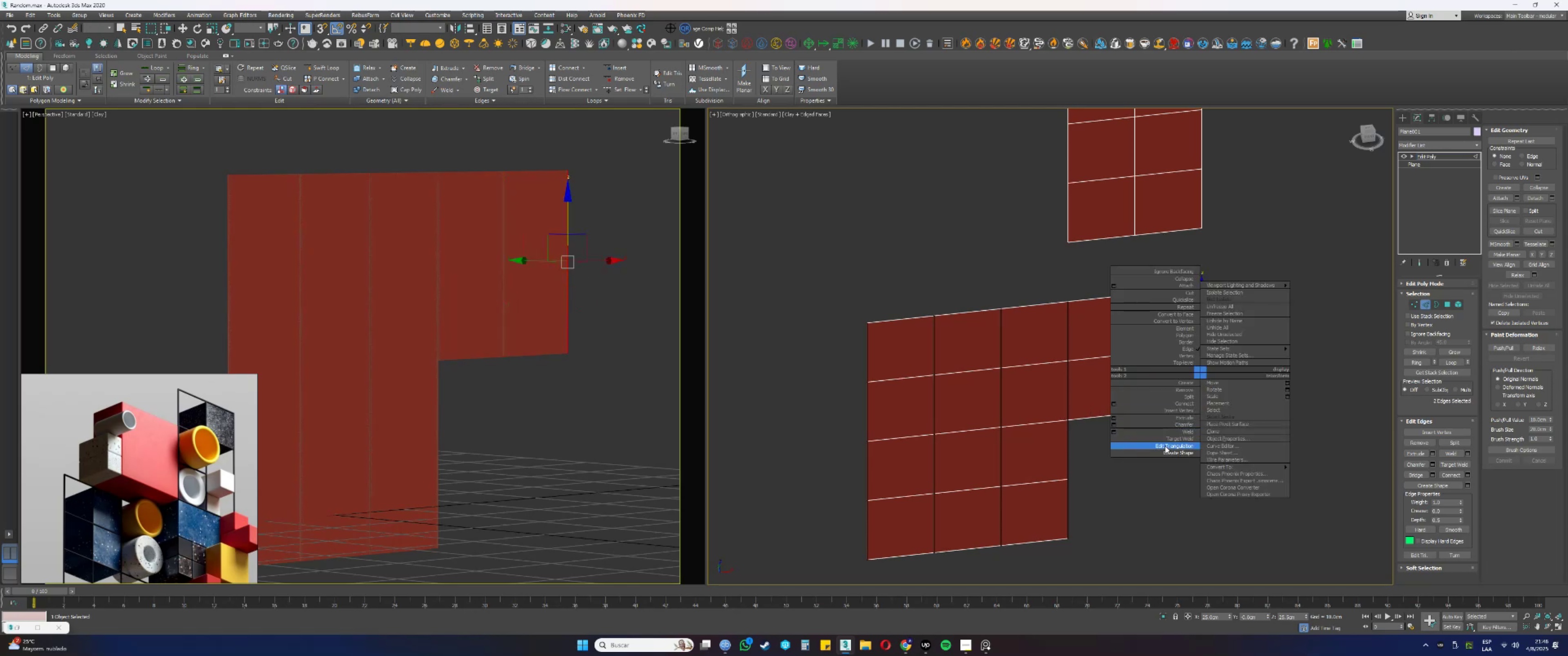 
left_click([1163, 451])
 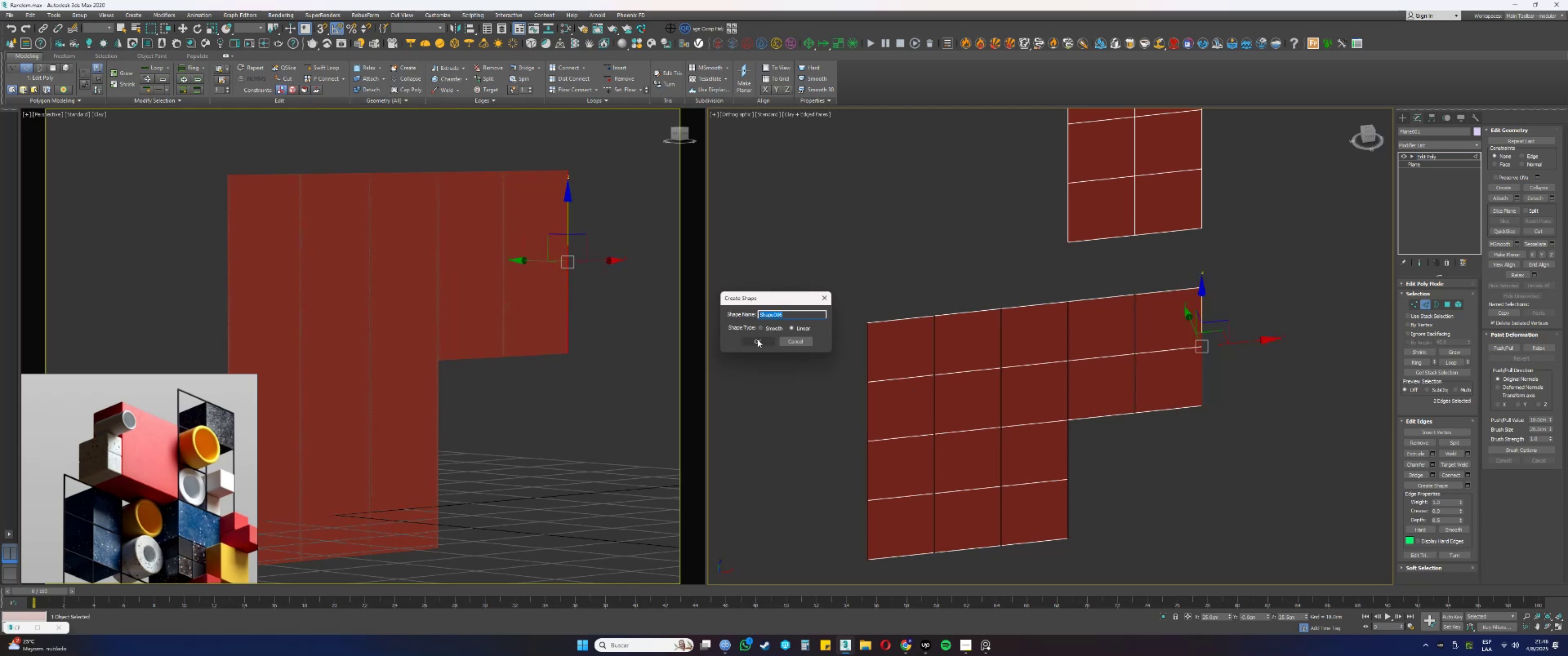 
left_click([757, 343])
 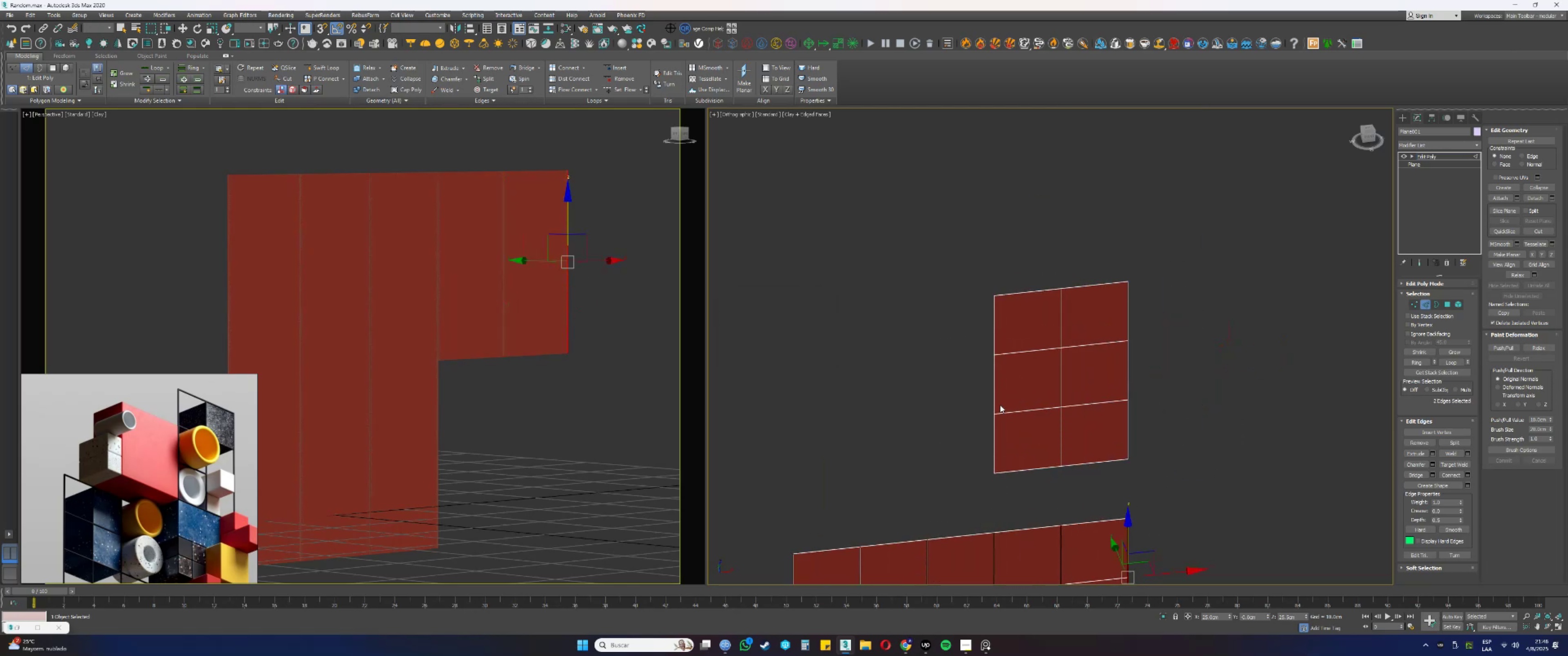 
double_click([993, 398])
 